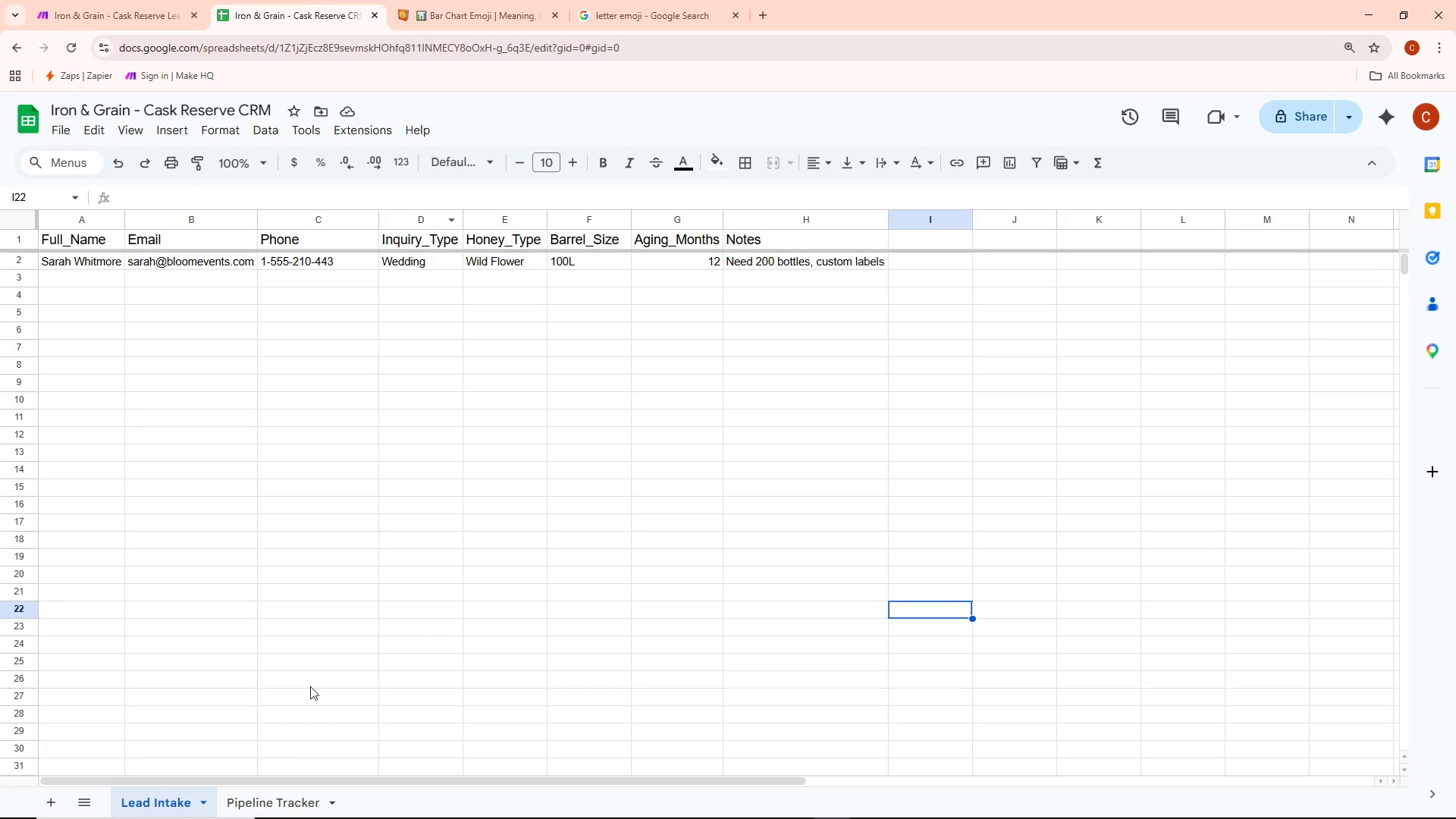 
left_click([280, 805])
 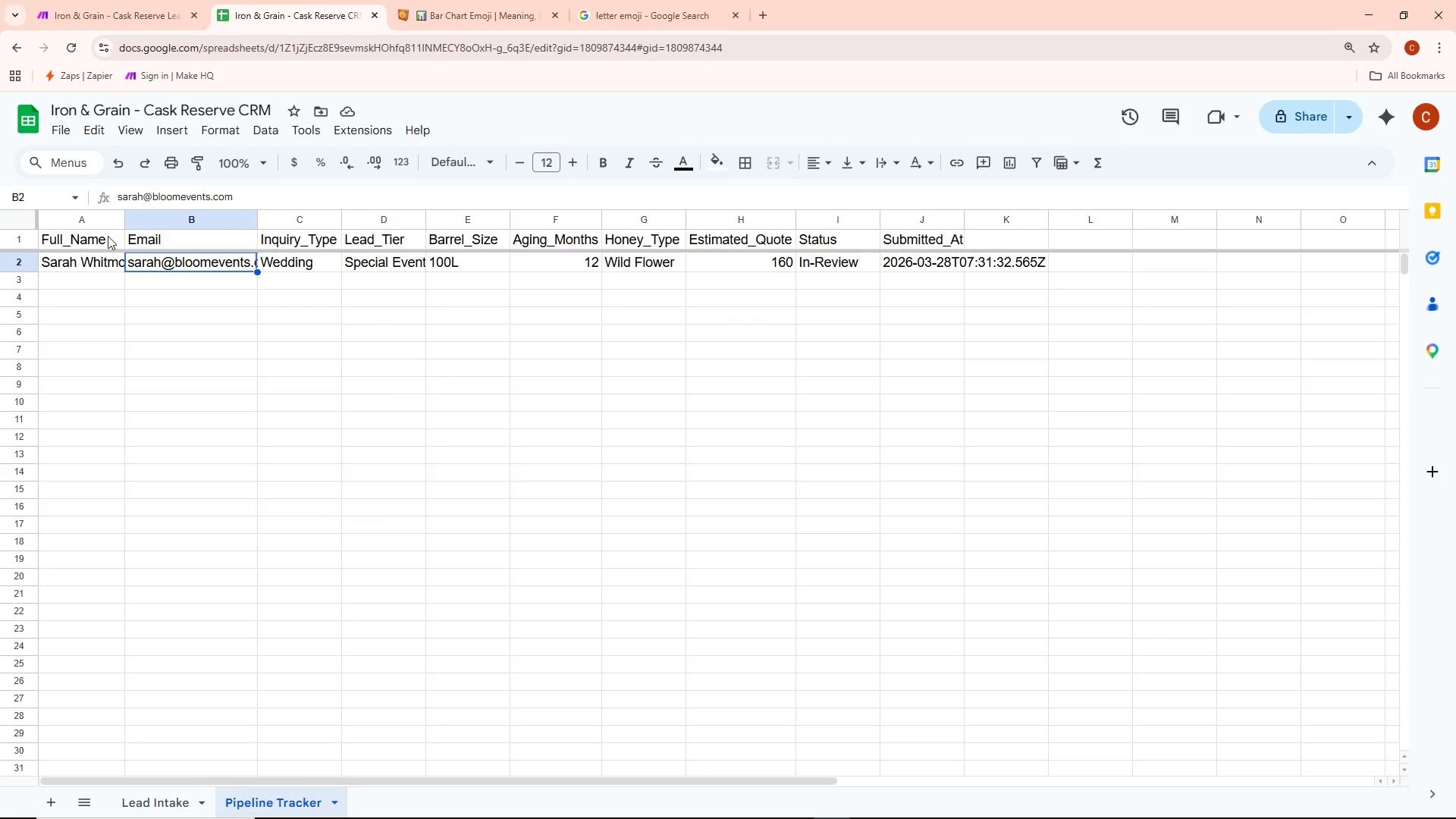 
double_click([124, 219])
 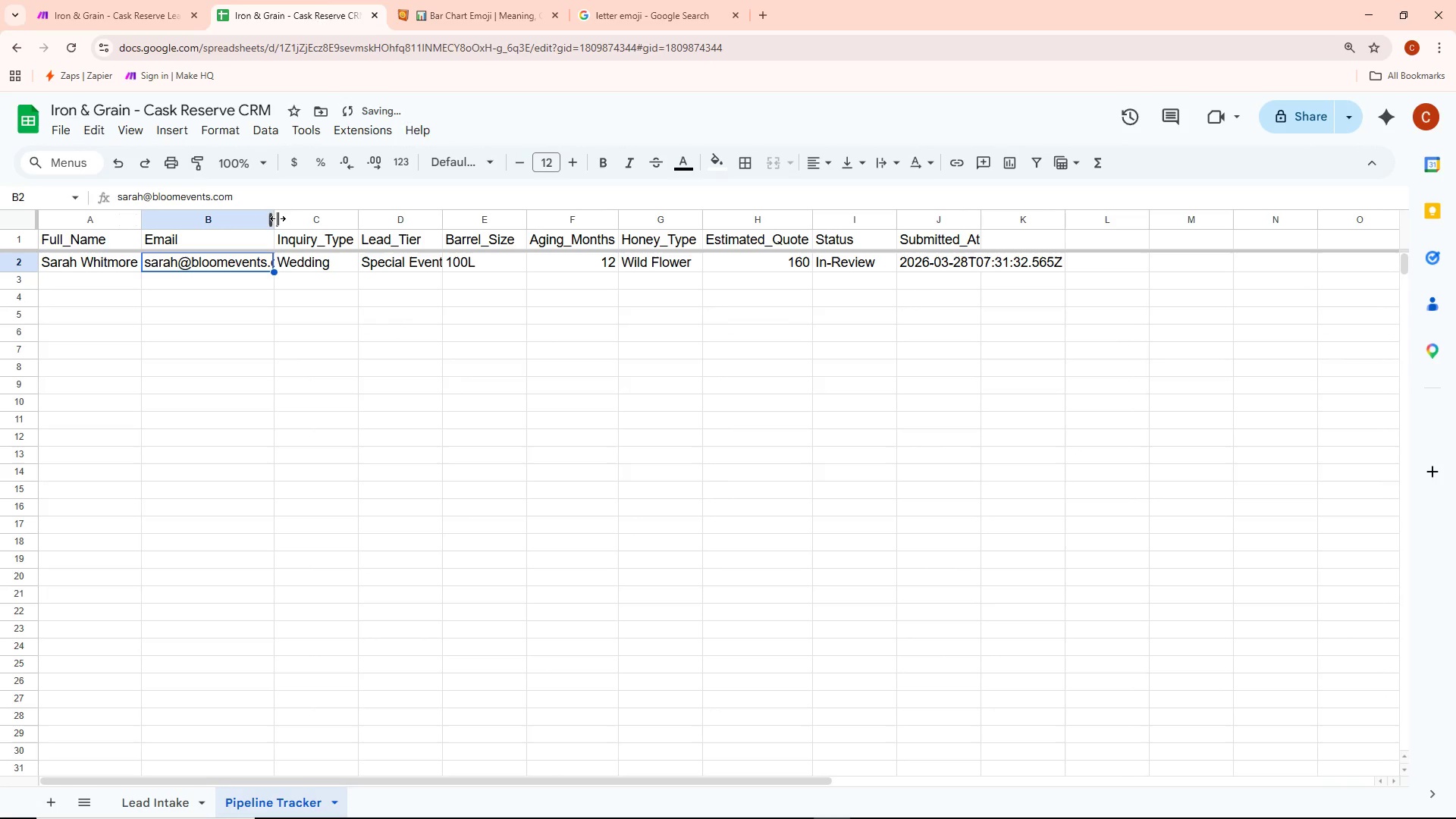 
left_click([274, 214])
 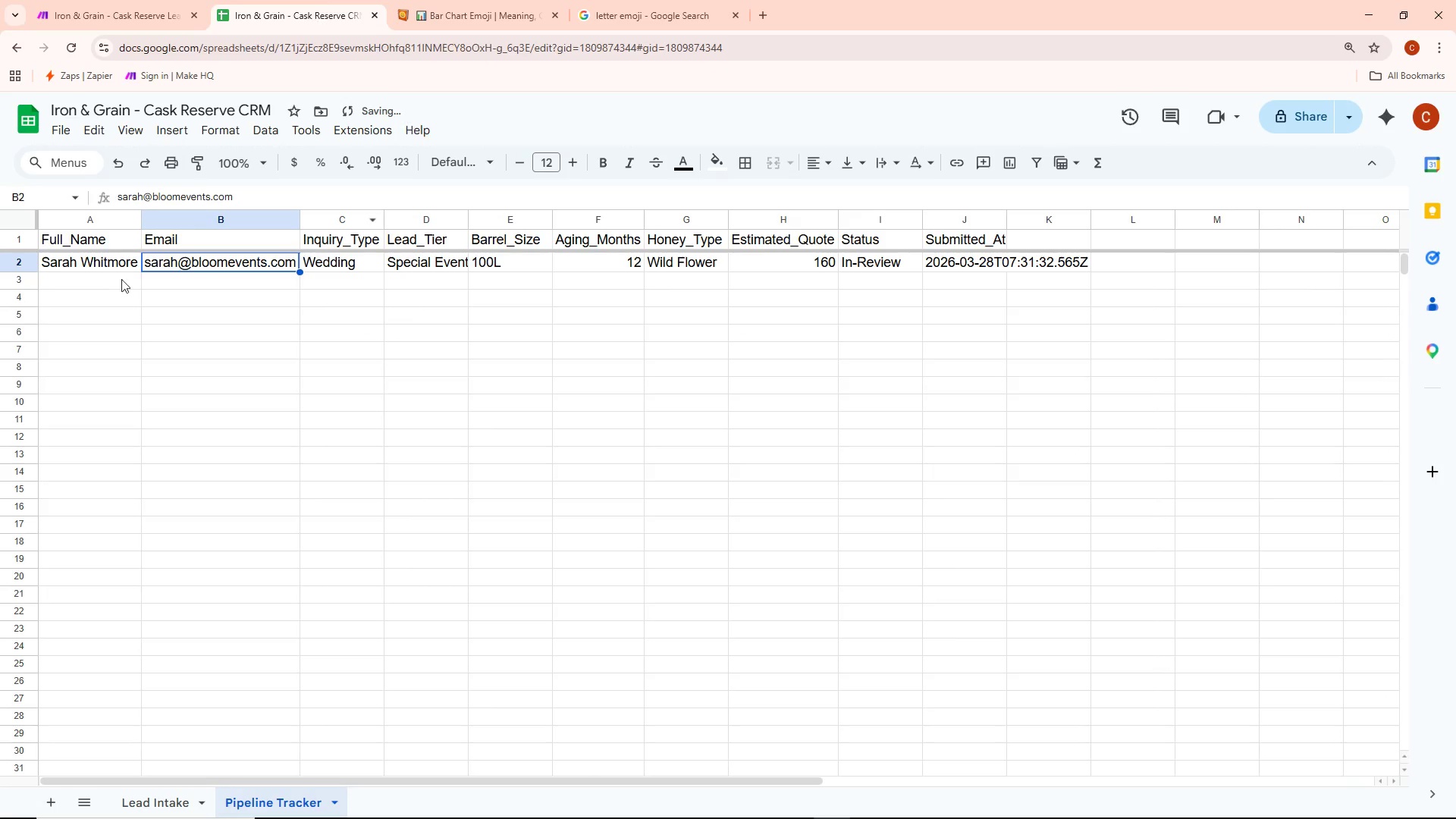 
double_click([108, 267])
 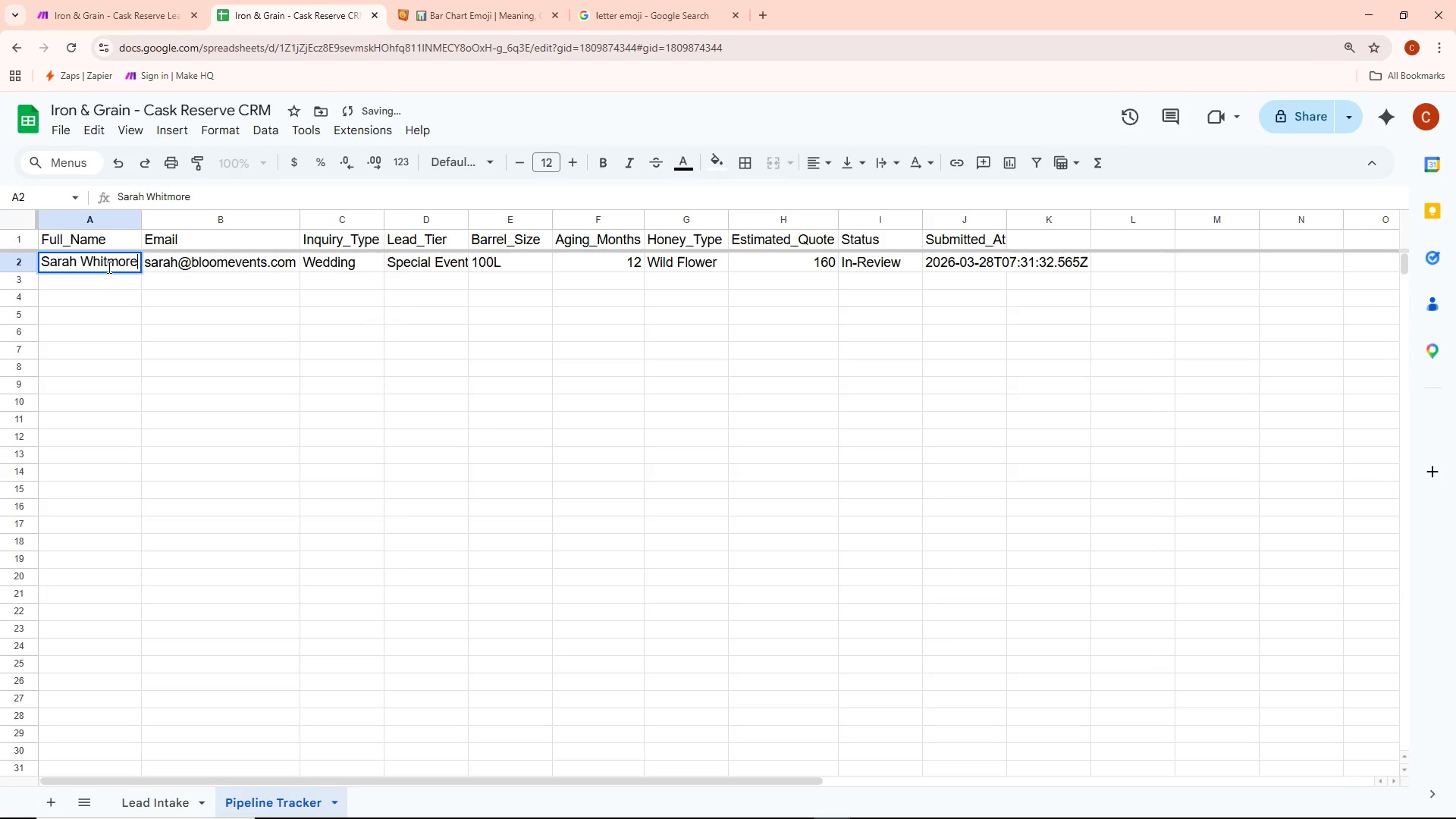 
key(Control+A)
 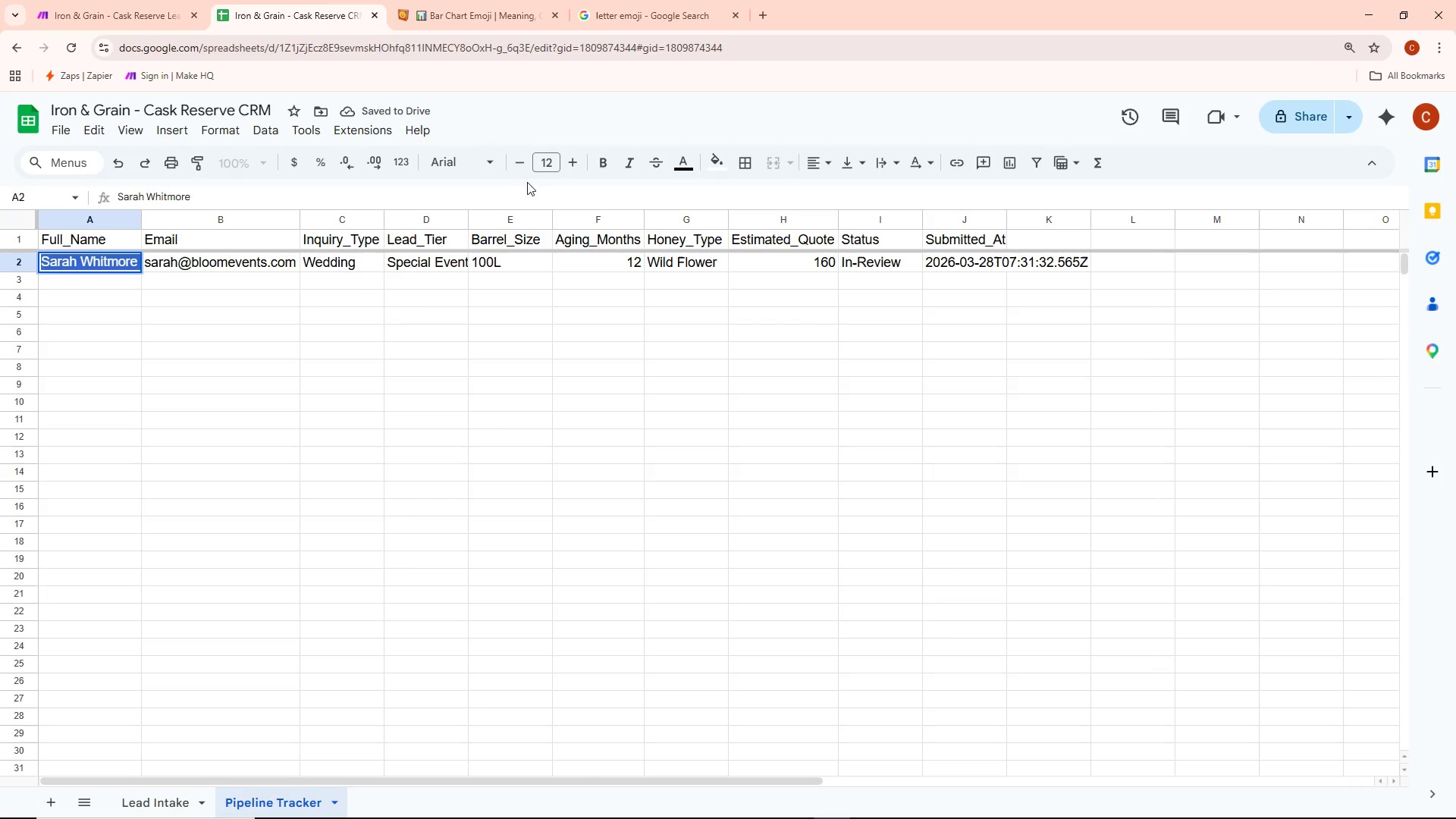 
left_click([548, 170])
 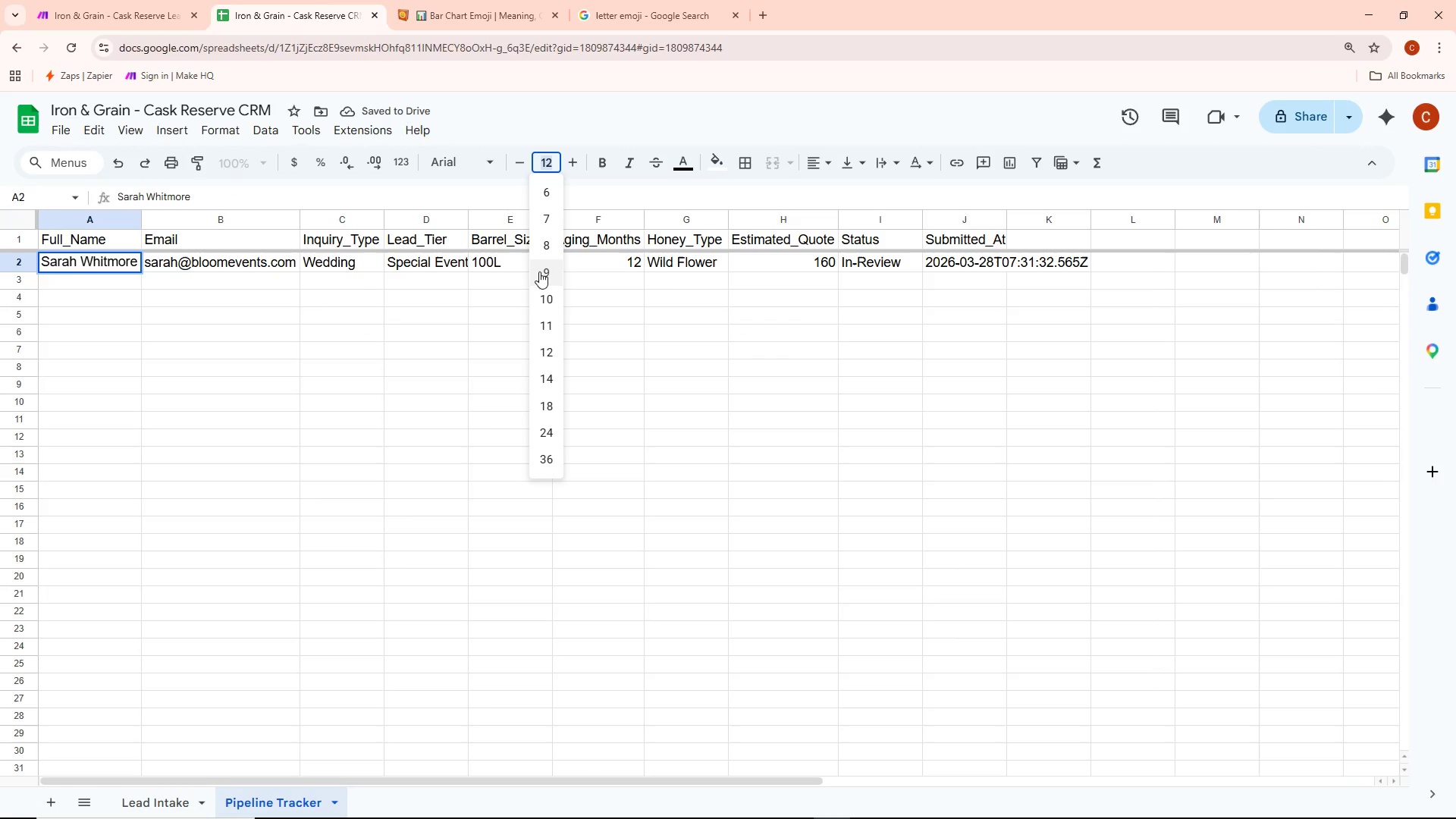 
left_click([549, 297])
 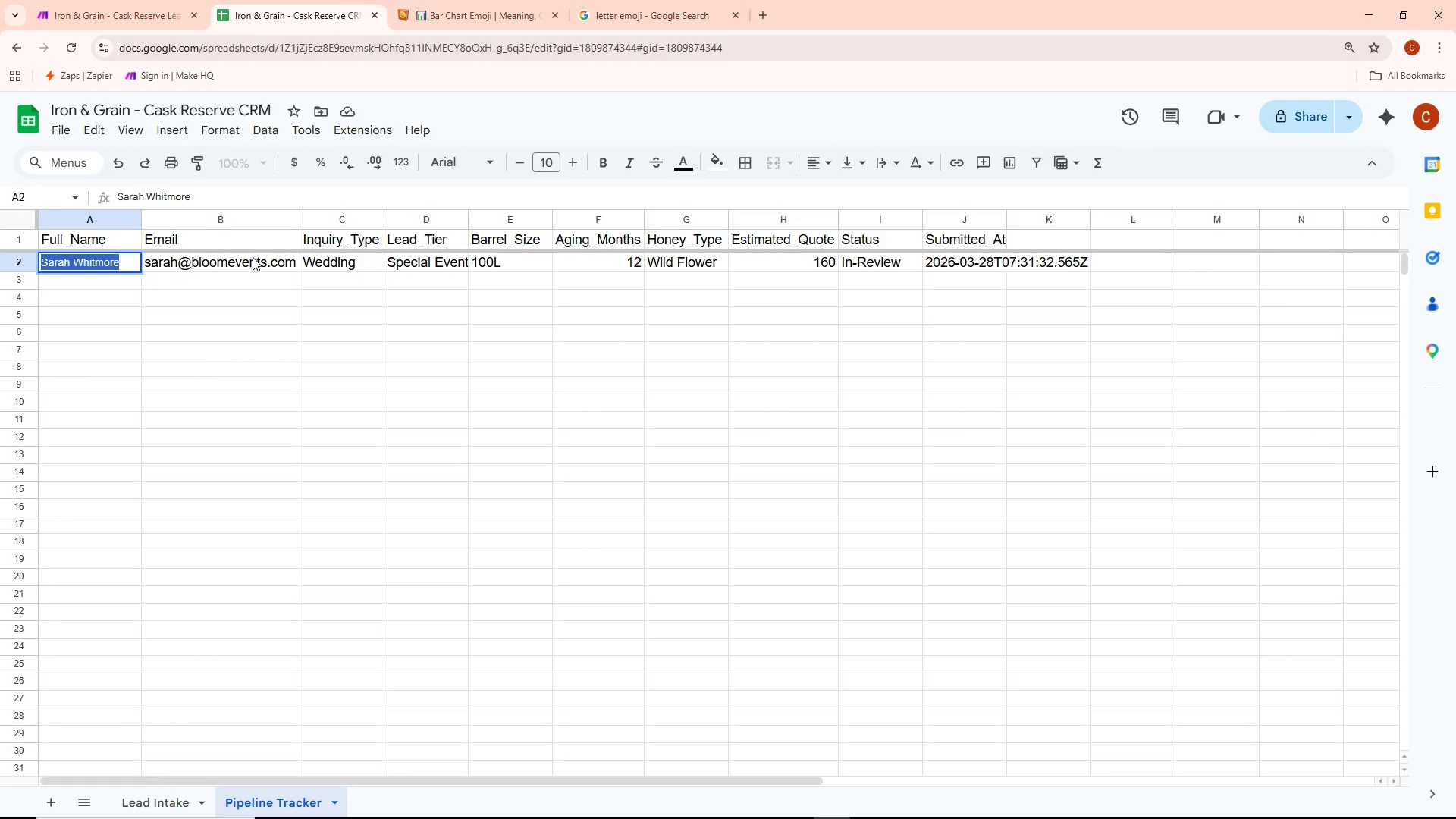 
double_click([247, 264])
 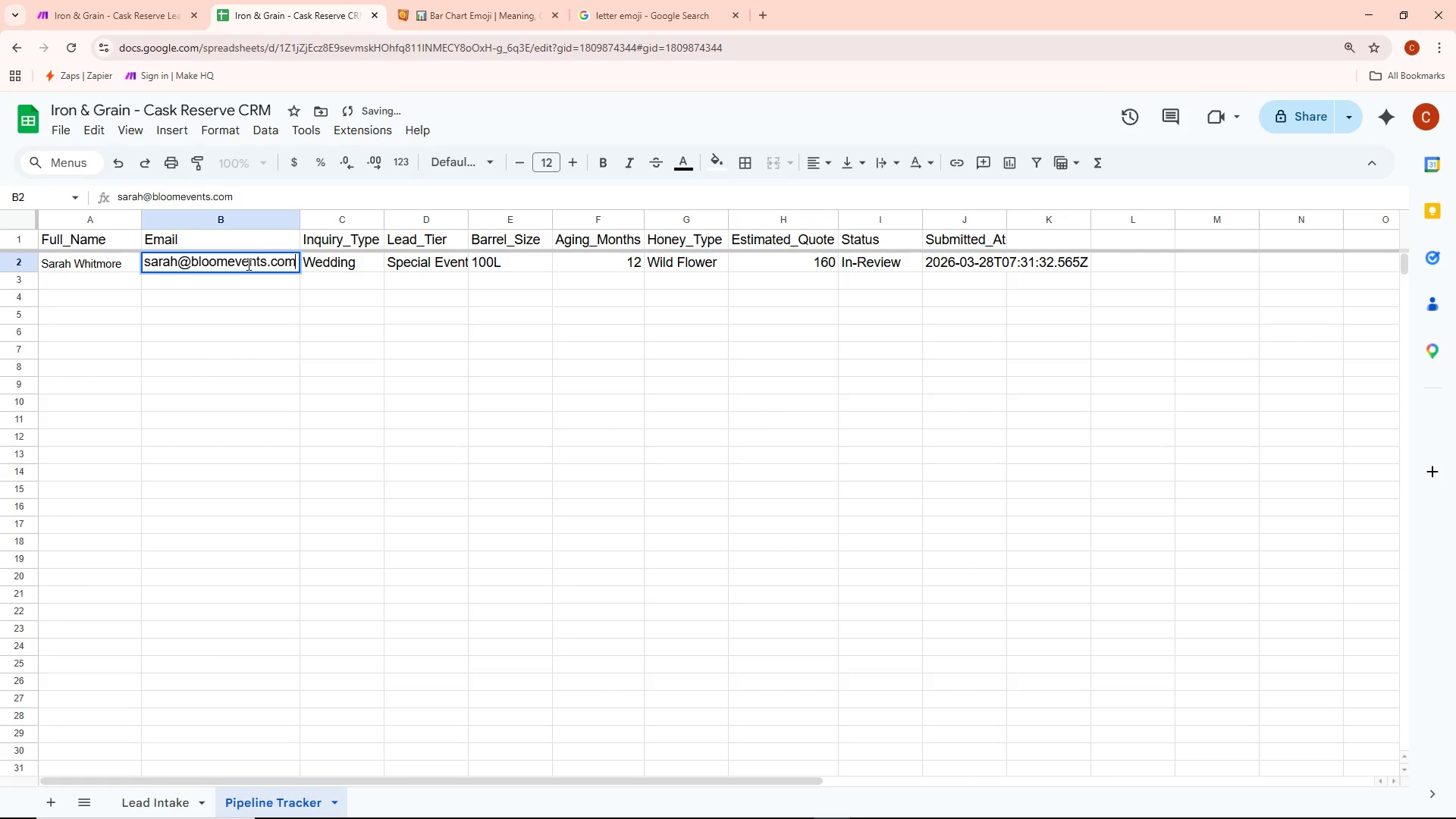 
key(Control+ControlLeft)
 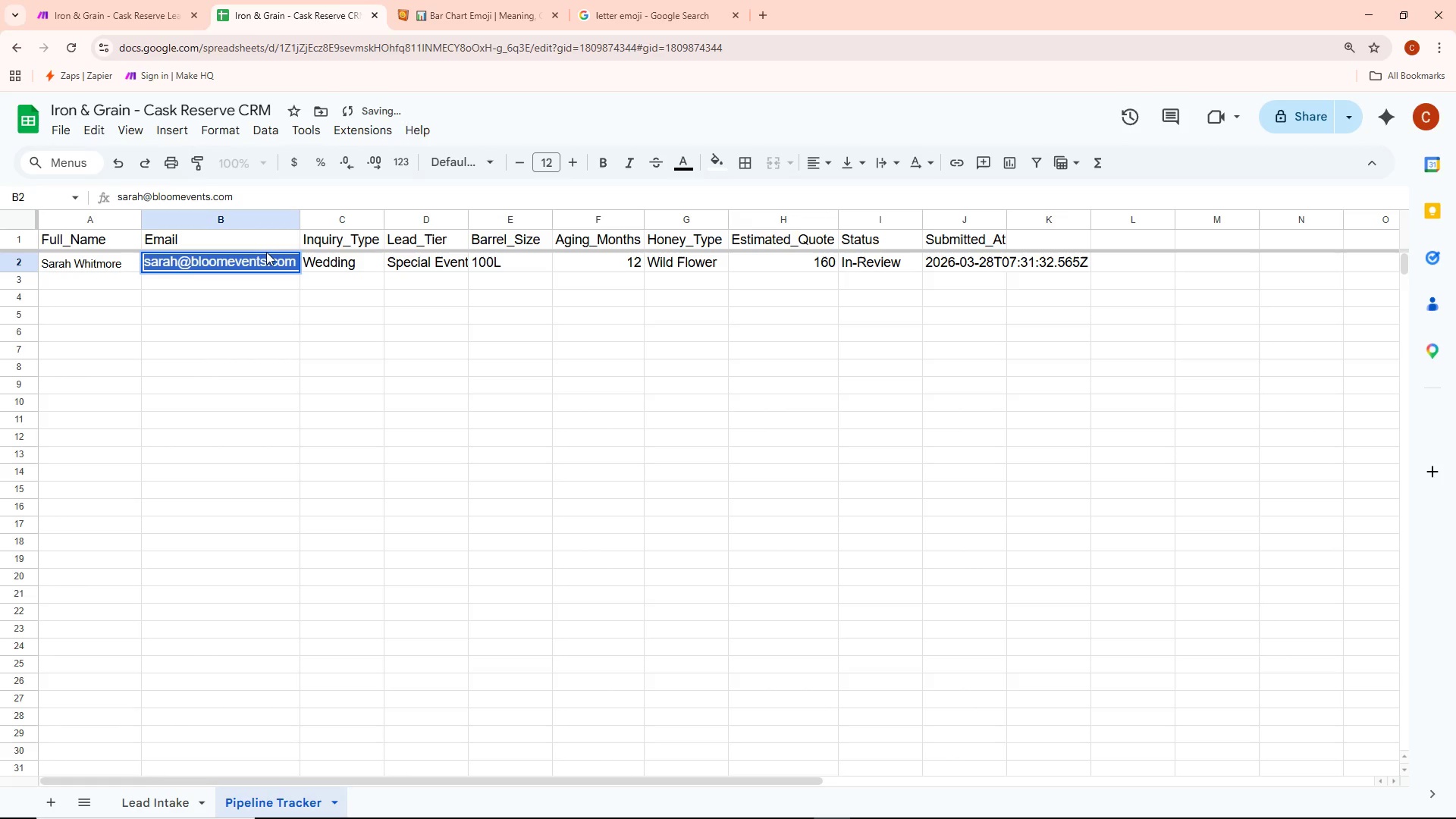 
key(Control+A)
 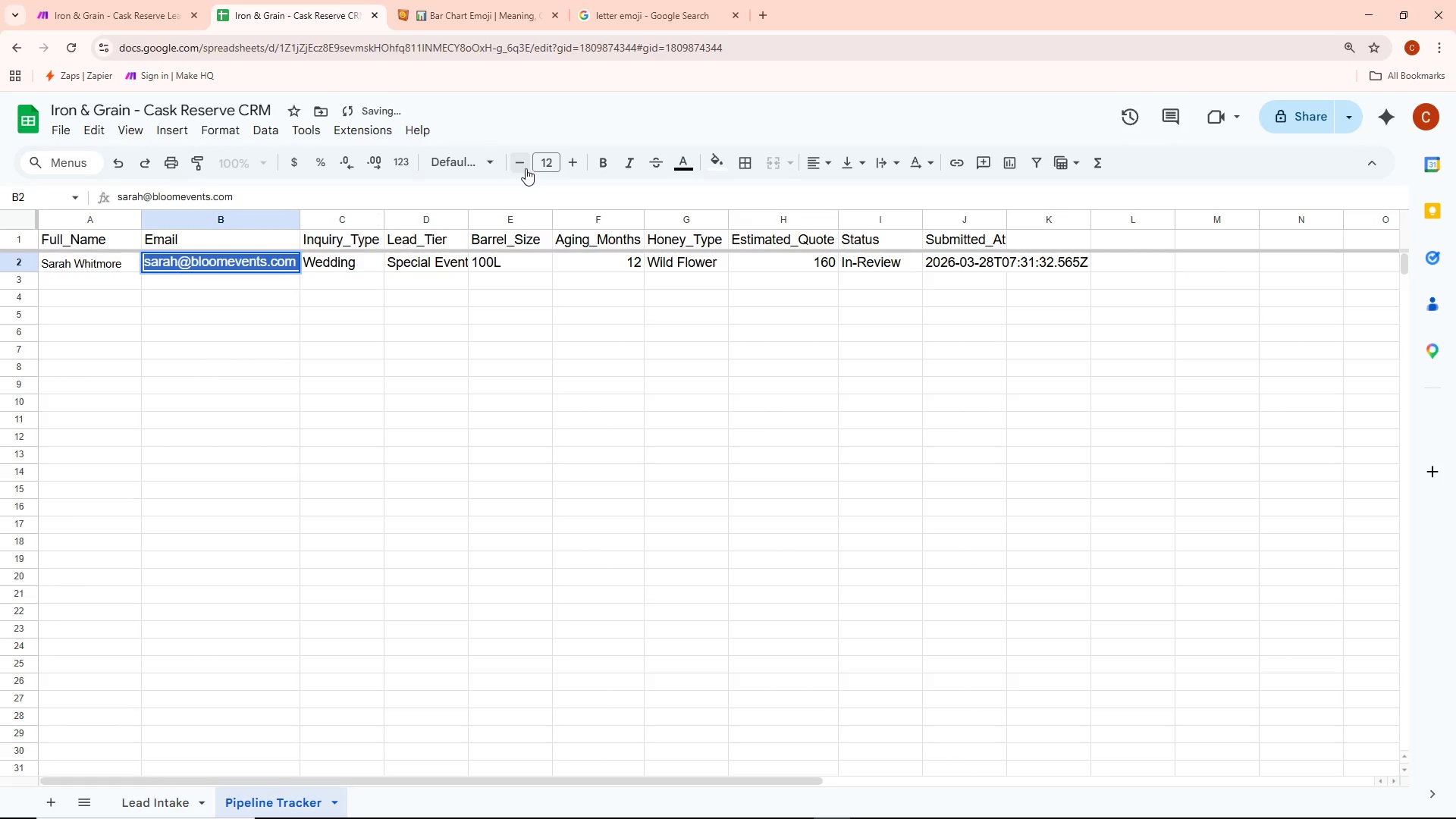 
left_click([540, 166])
 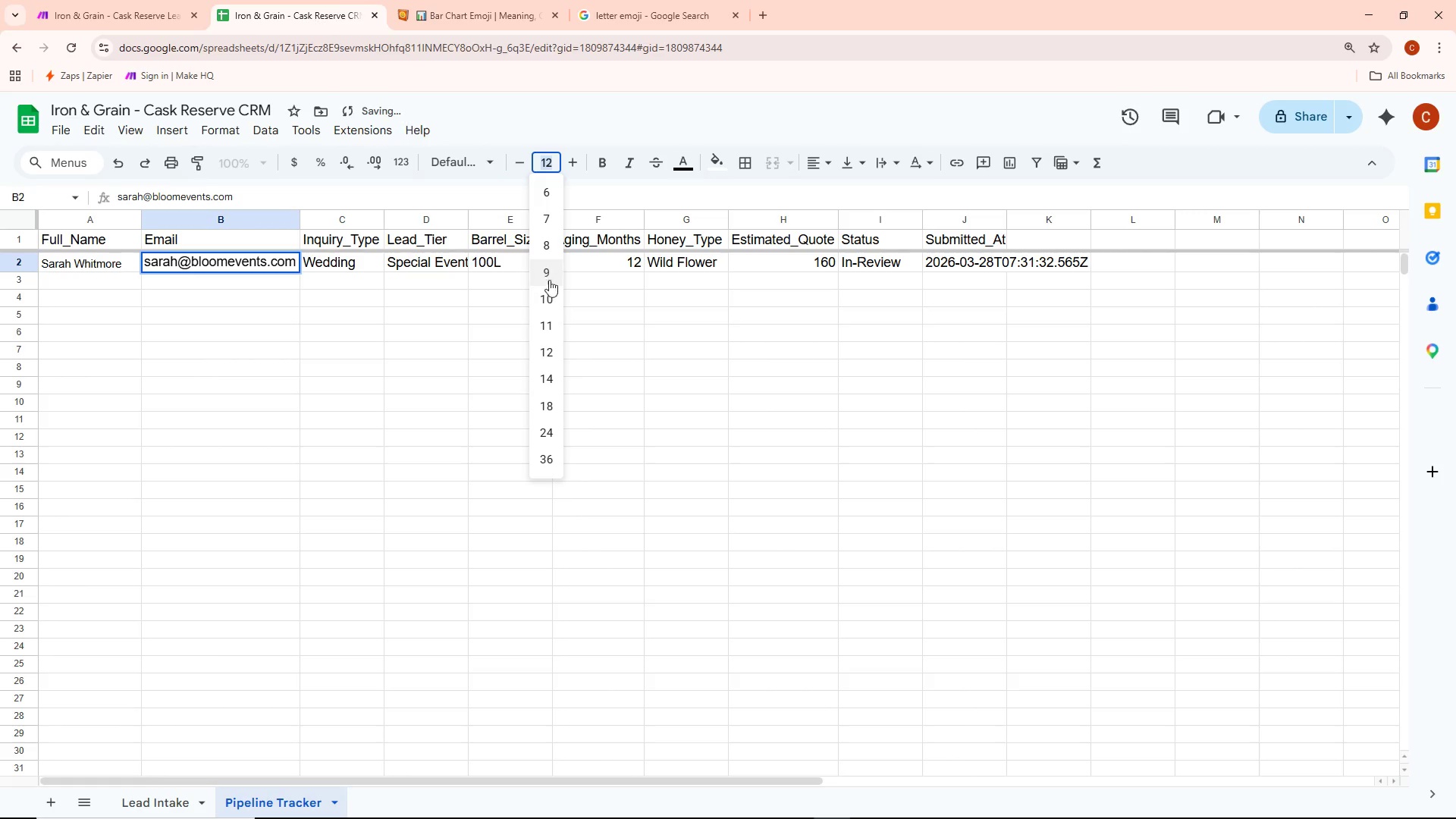 
left_click([556, 299])
 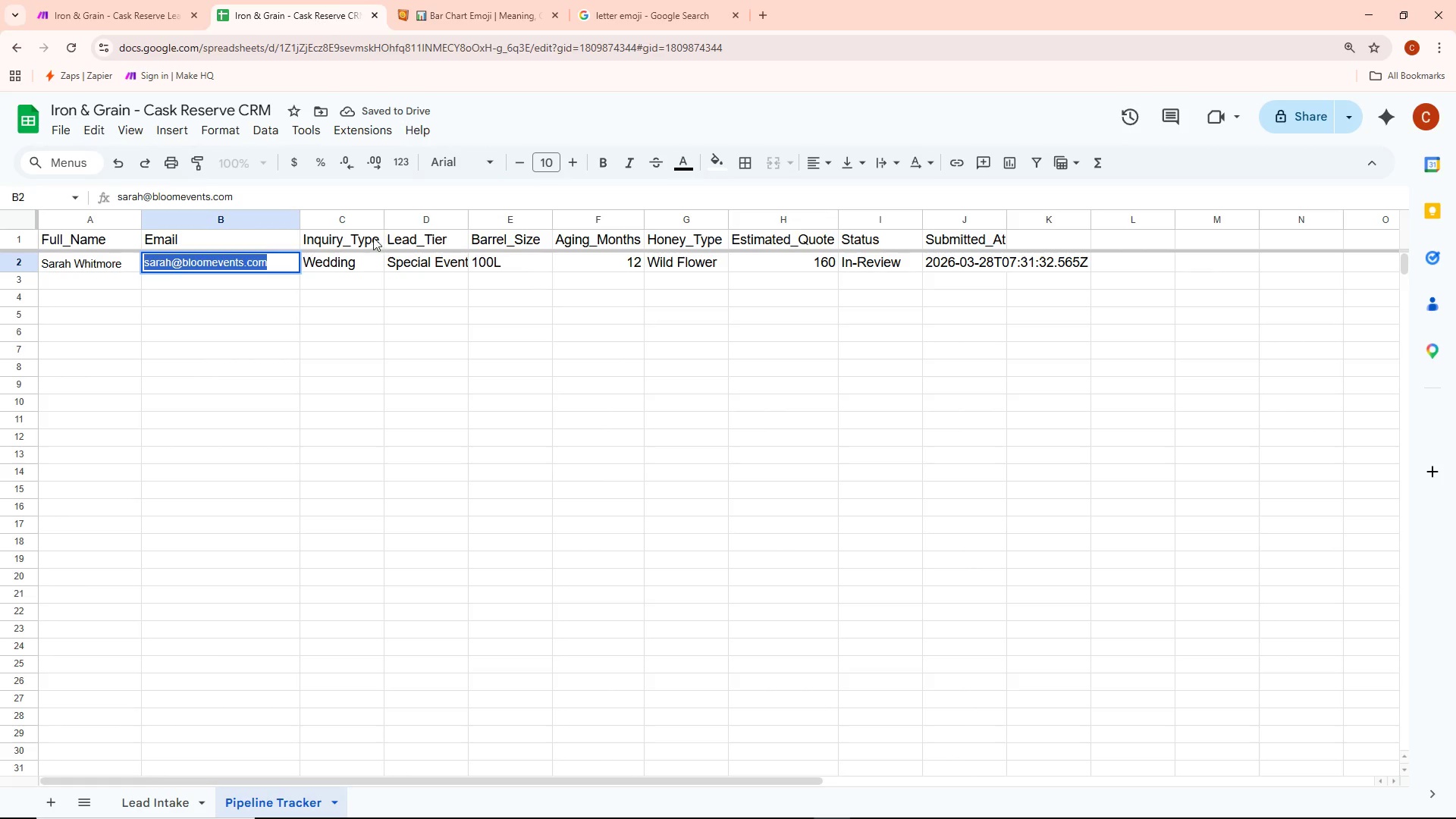 
left_click([359, 260])
 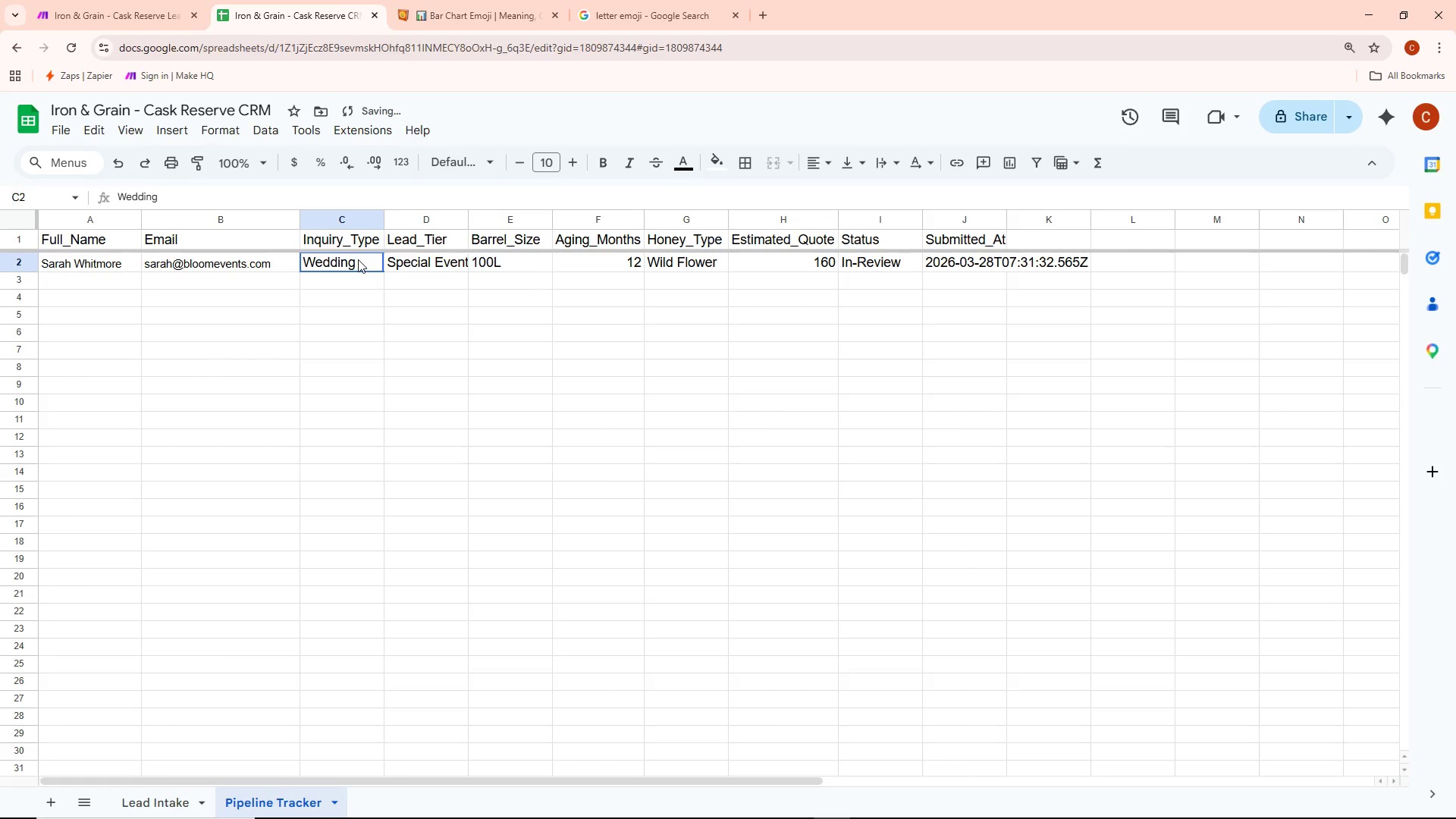 
key(Control+ControlLeft)
 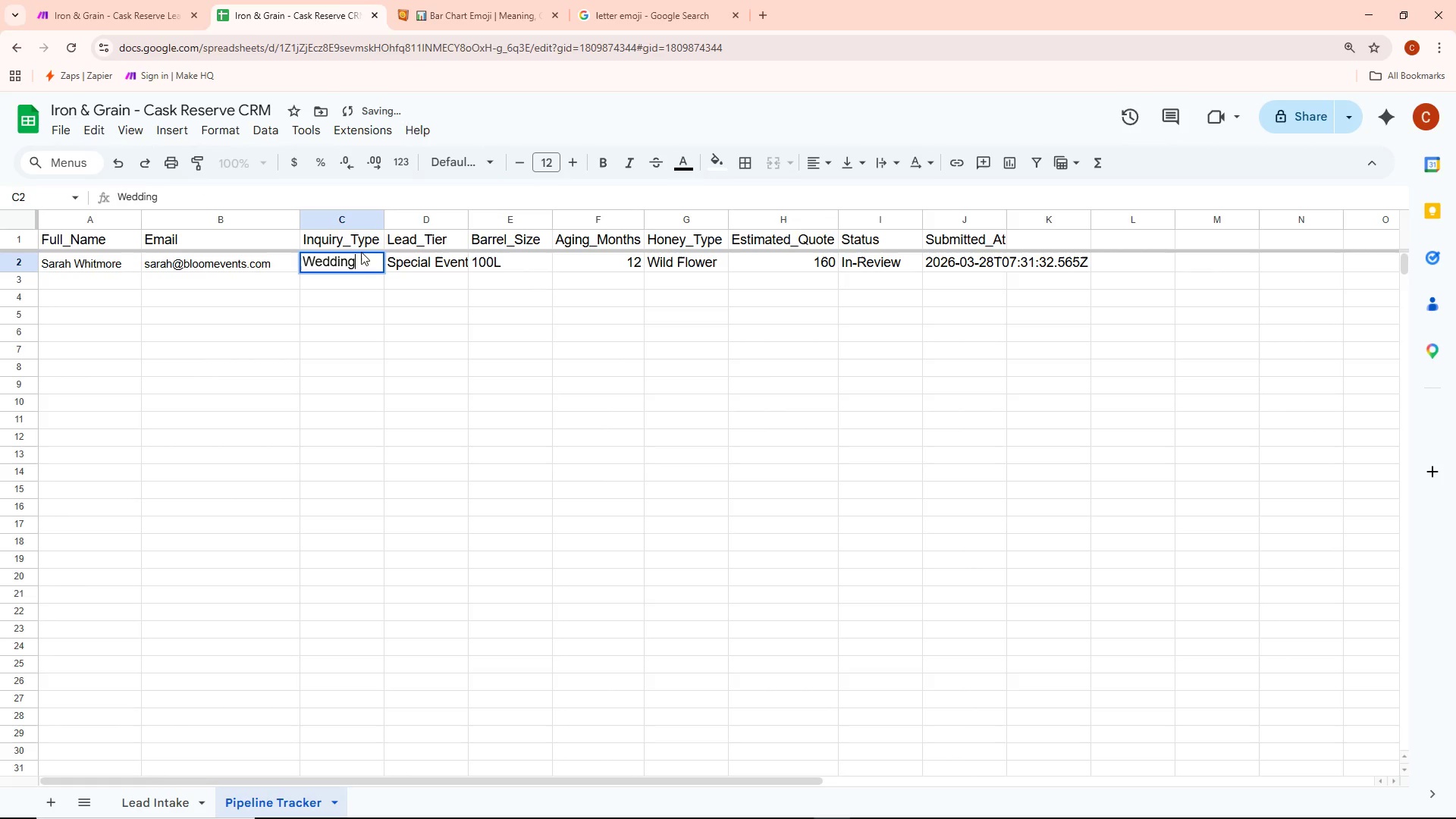 
key(Control+A)
 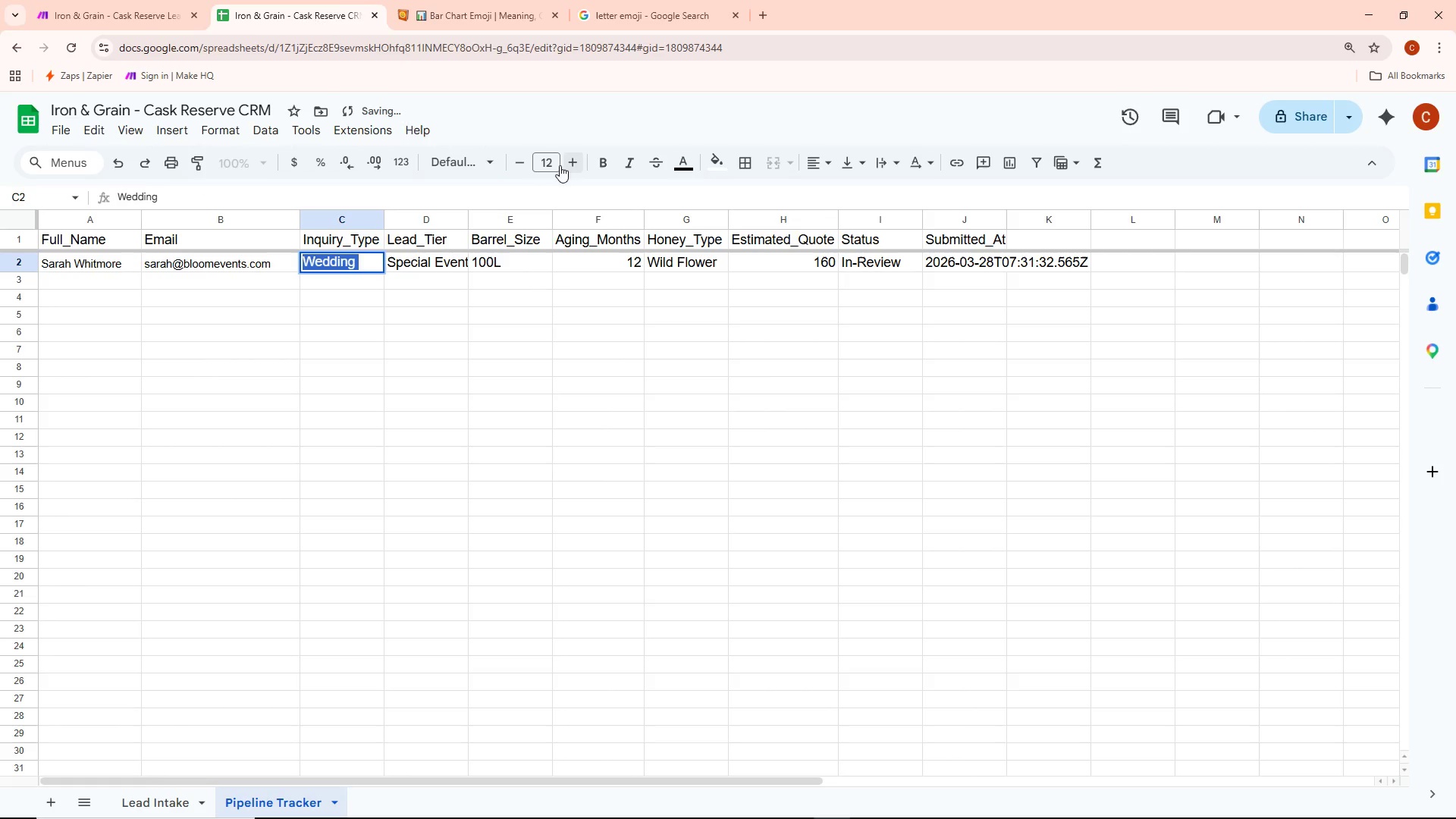 
left_click([551, 162])
 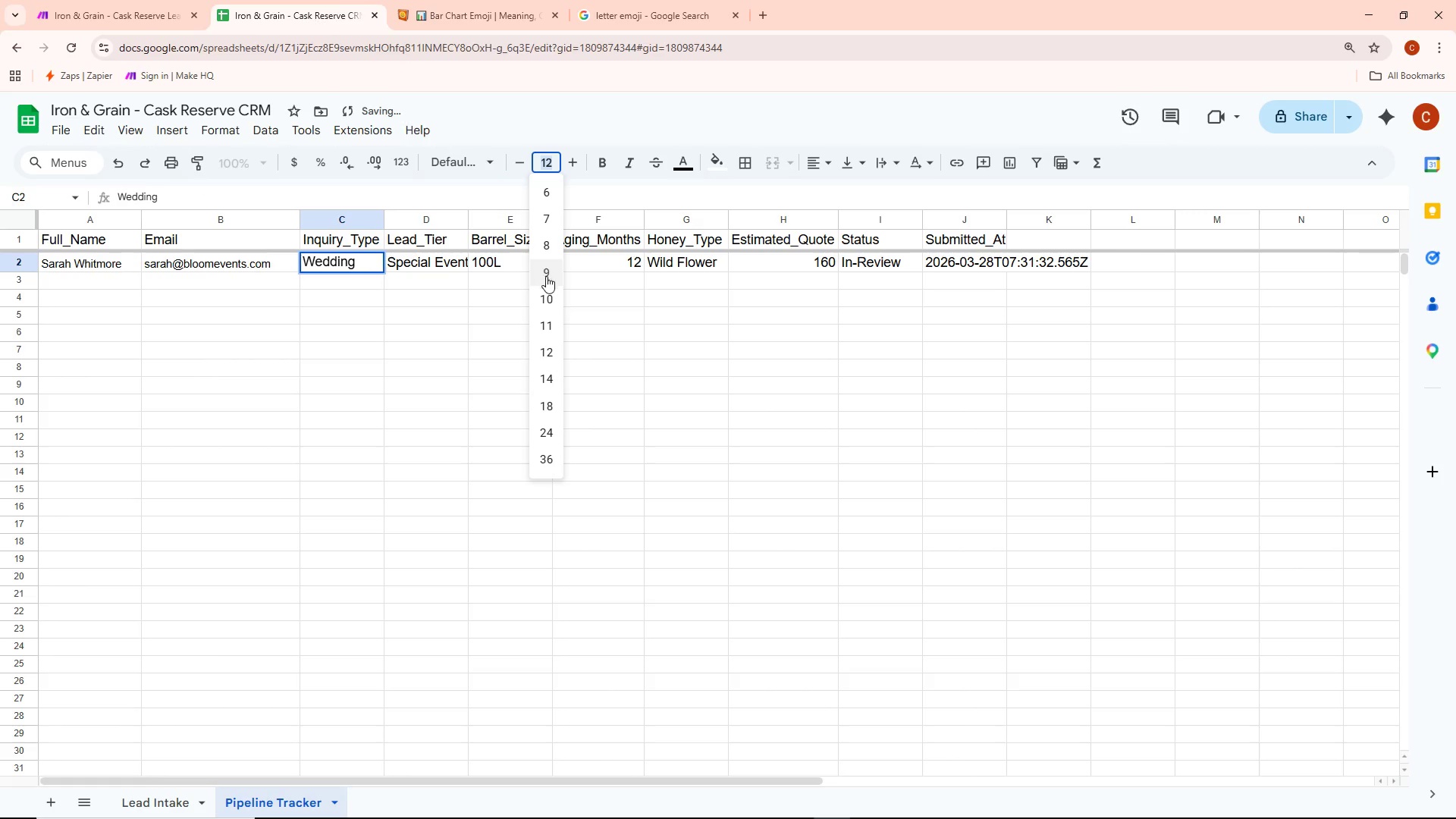 
left_click([545, 303])
 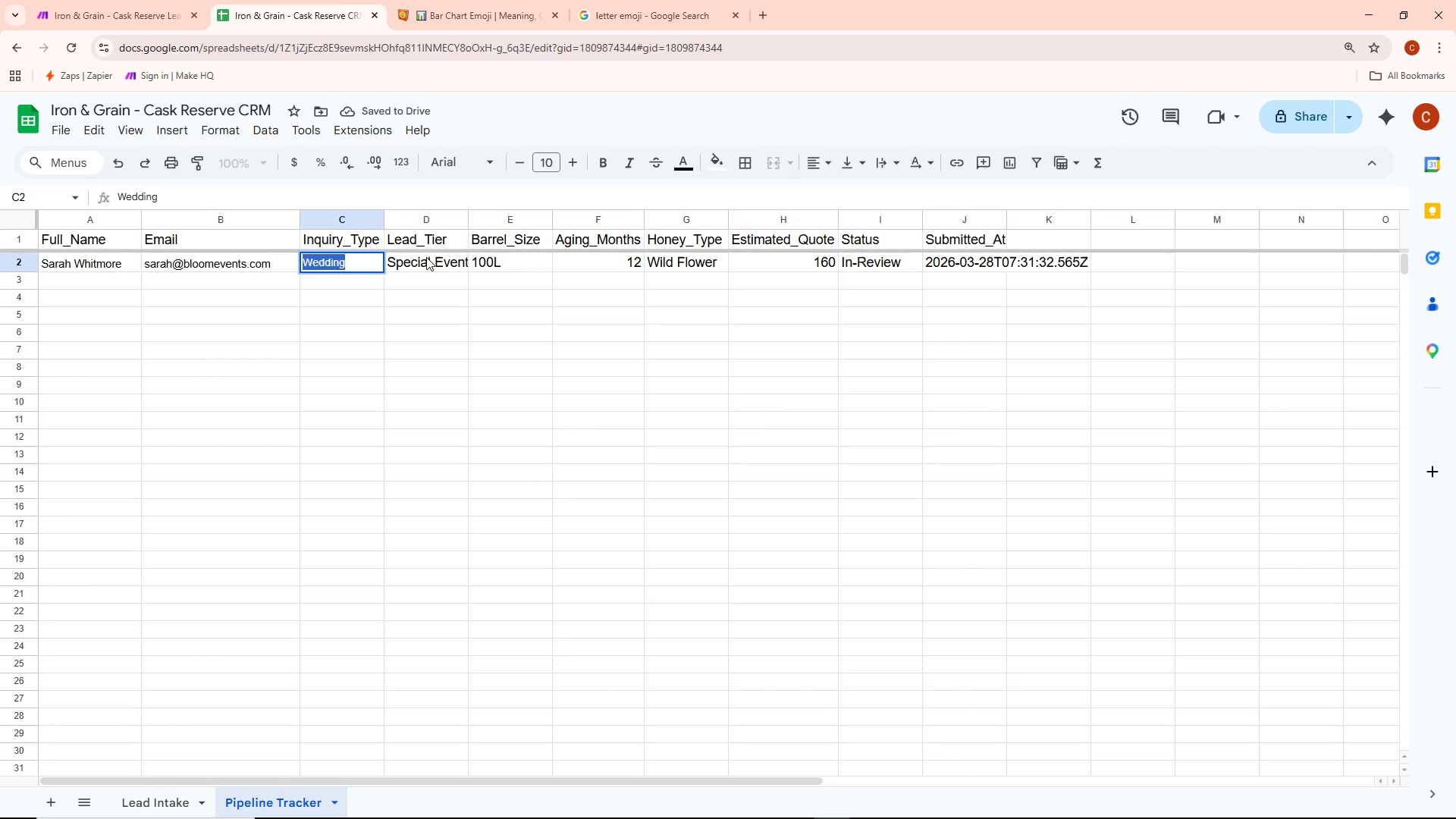 
double_click([426, 262])
 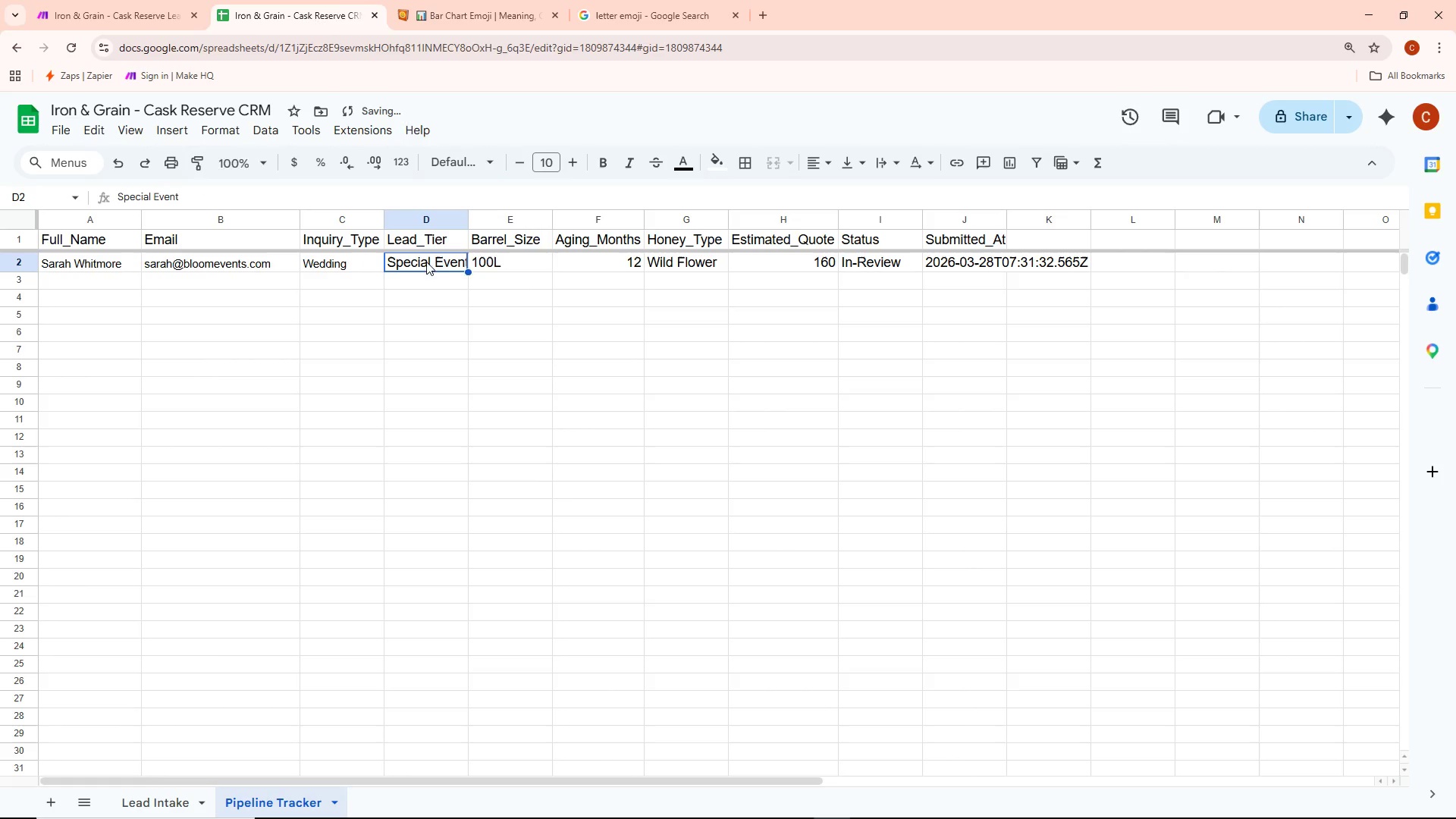 
key(Control+ControlLeft)
 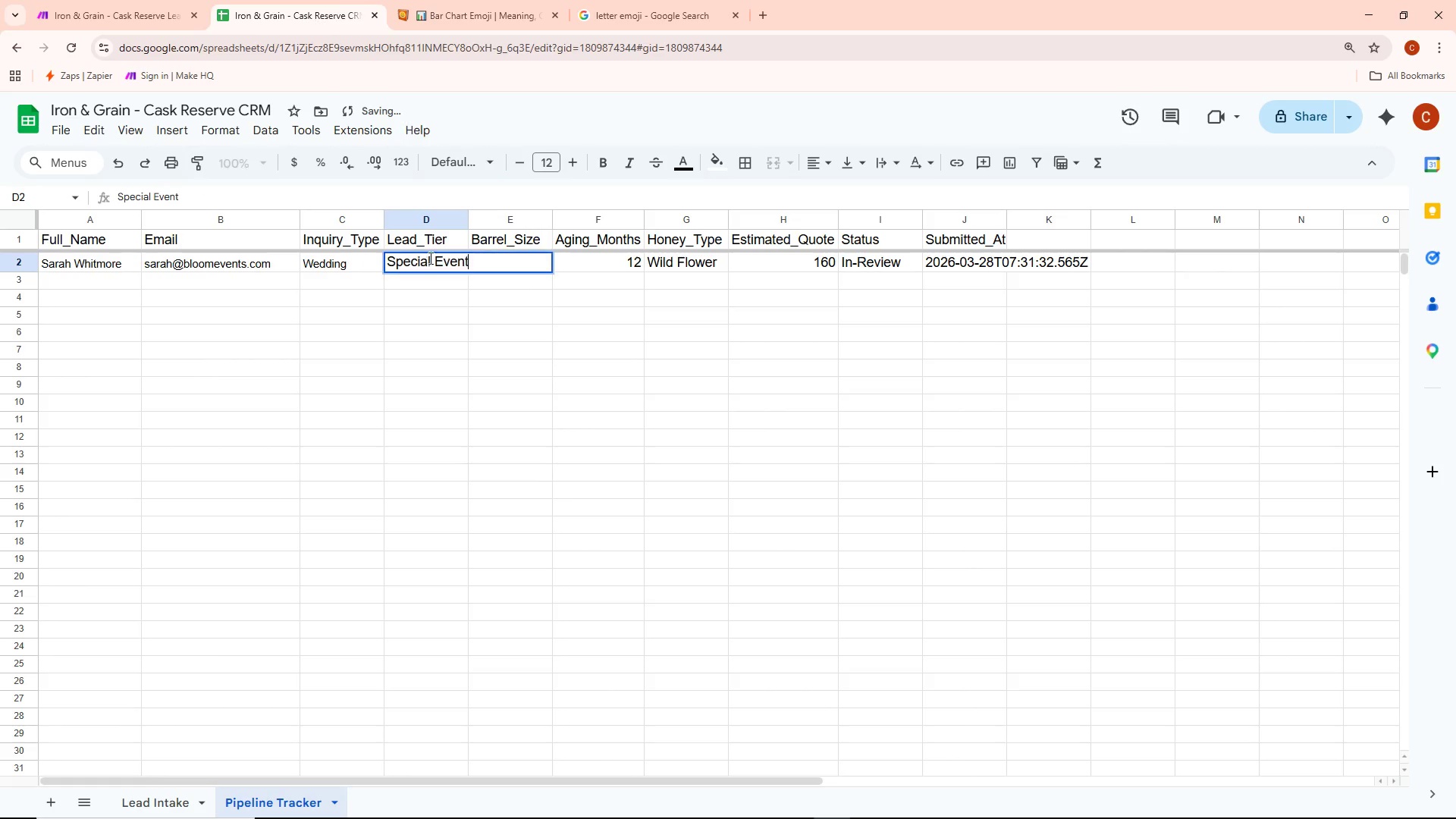 
key(Control+A)
 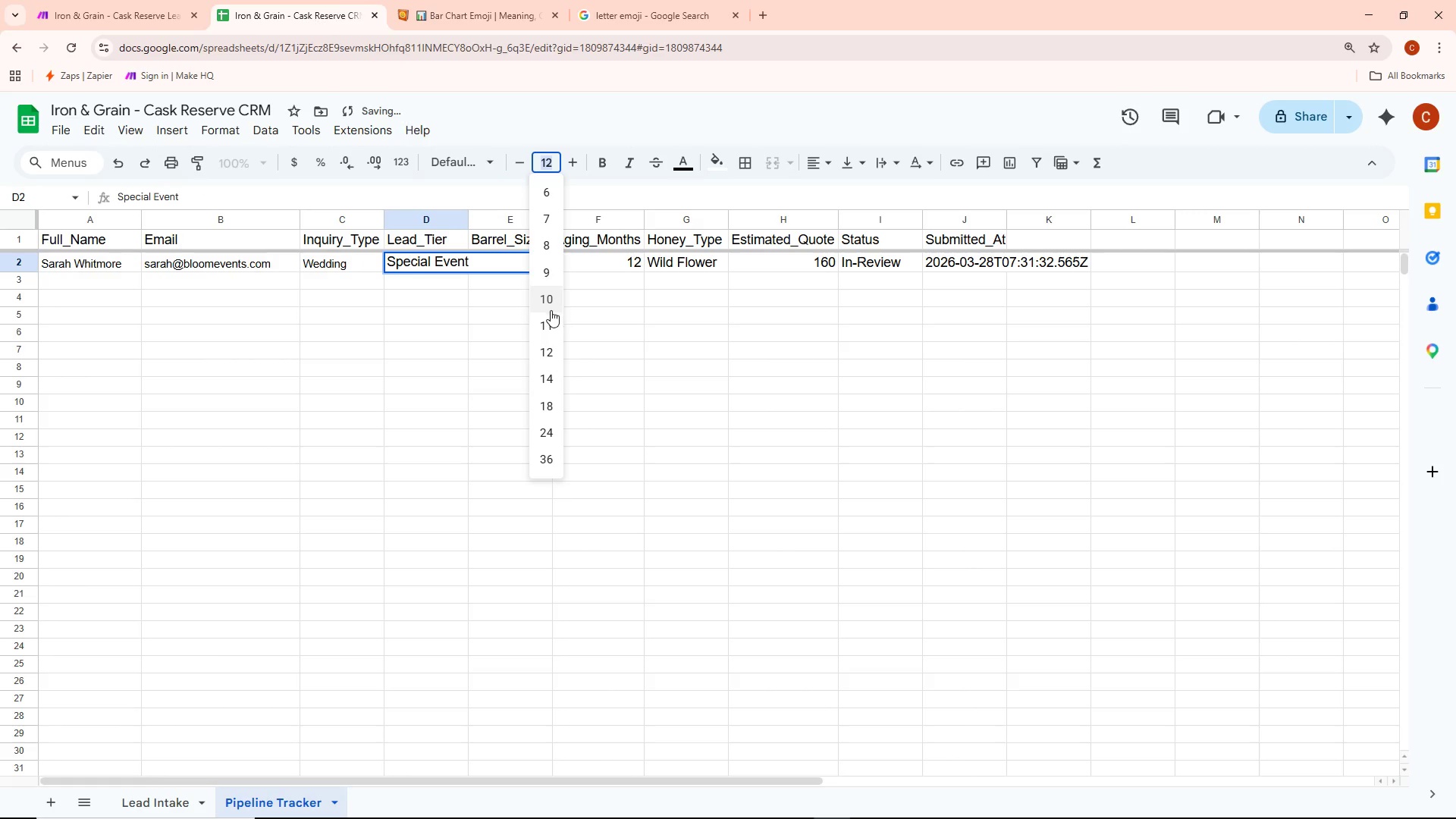 
left_click([545, 299])
 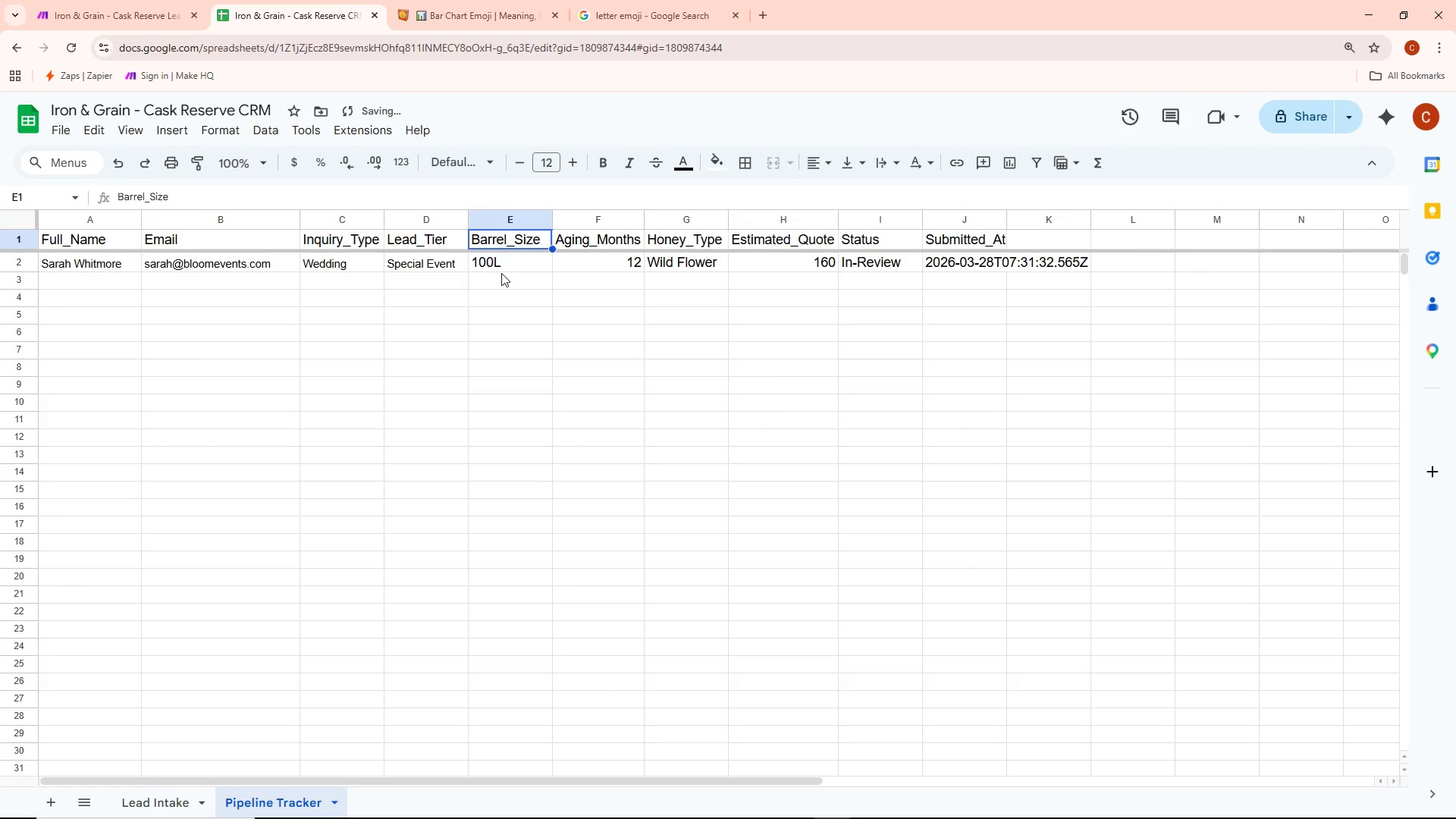 
double_click([499, 259])
 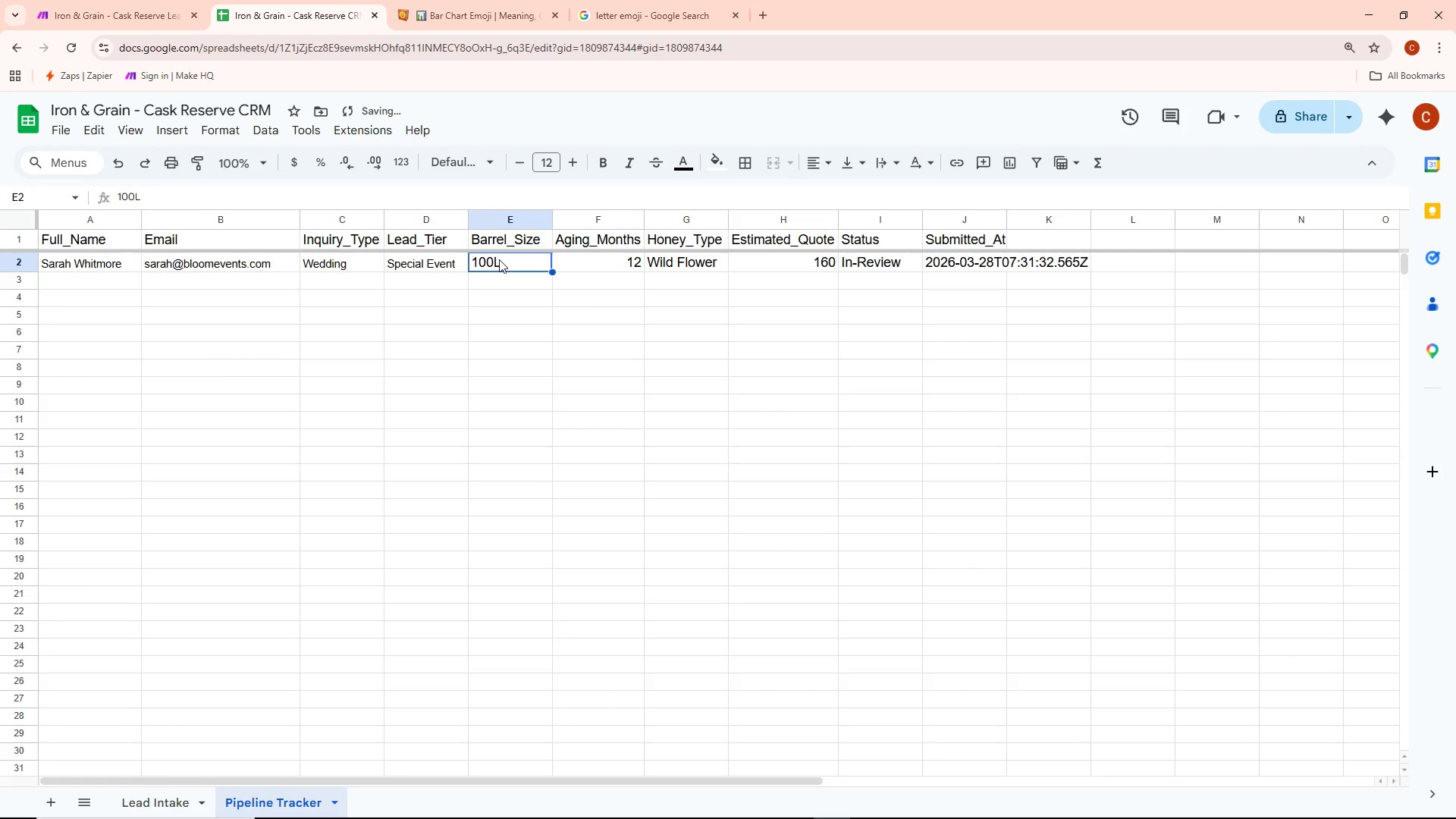 
key(Control+ControlLeft)
 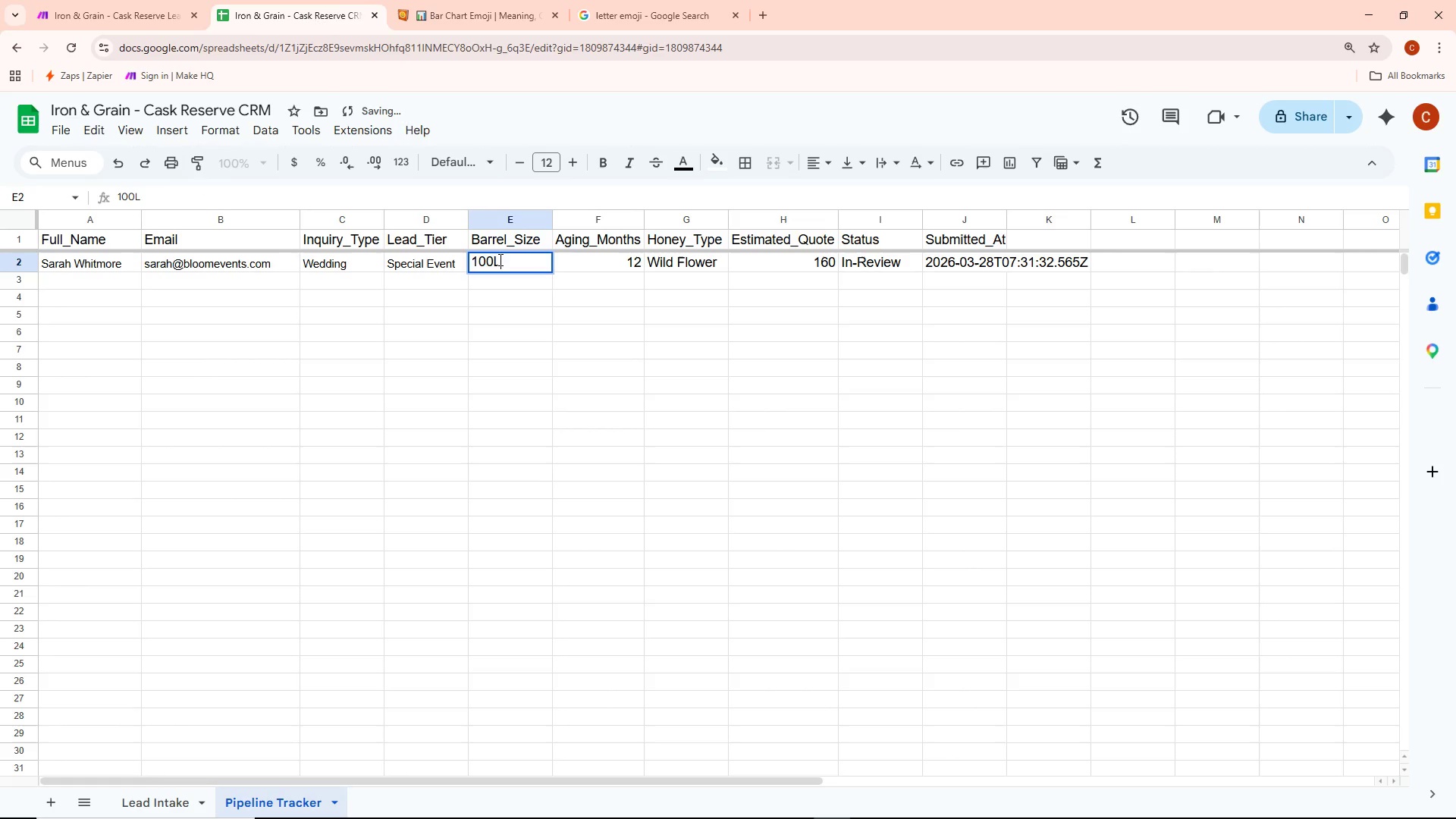 
key(Control+A)
 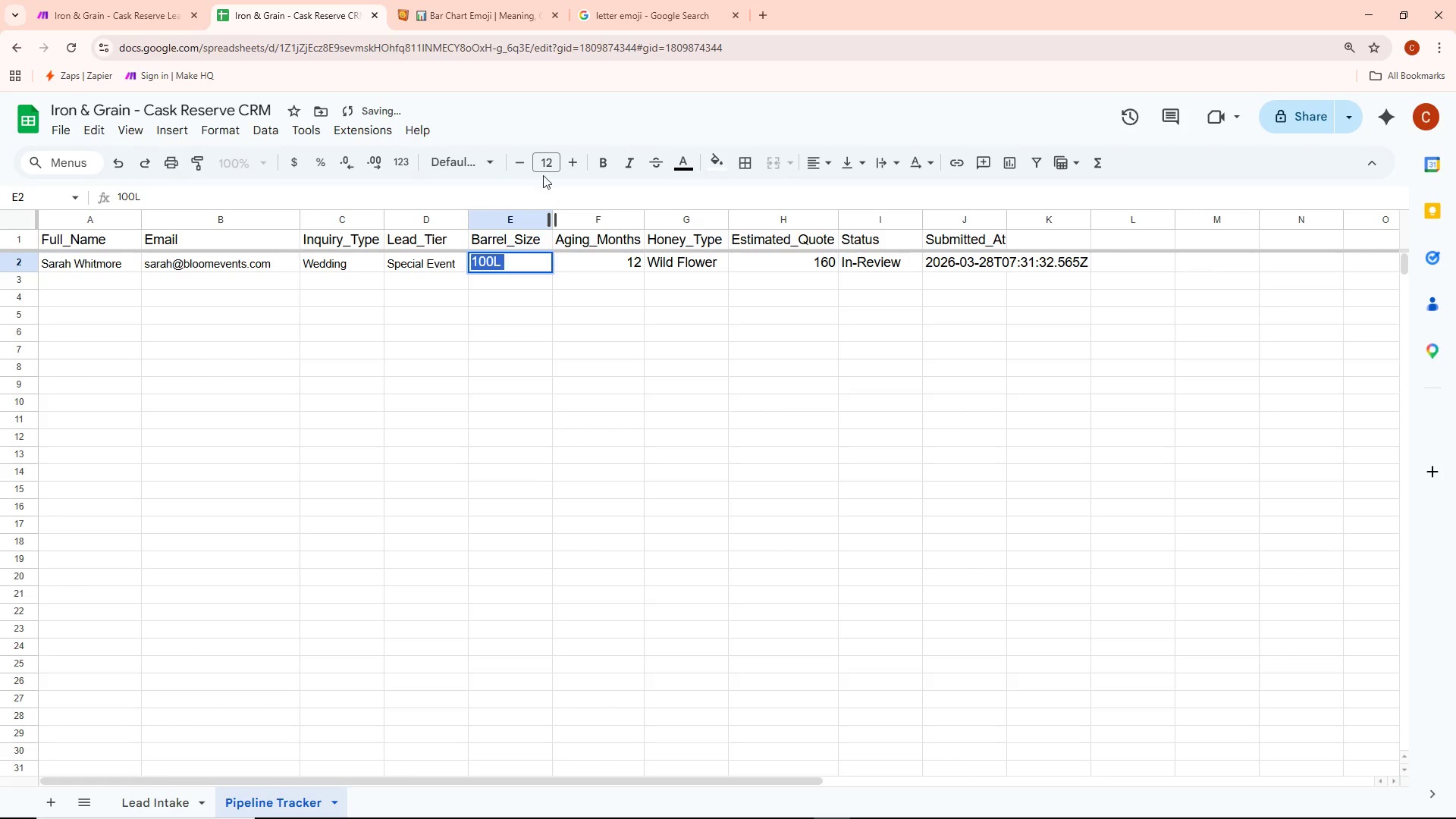 
left_click([550, 166])
 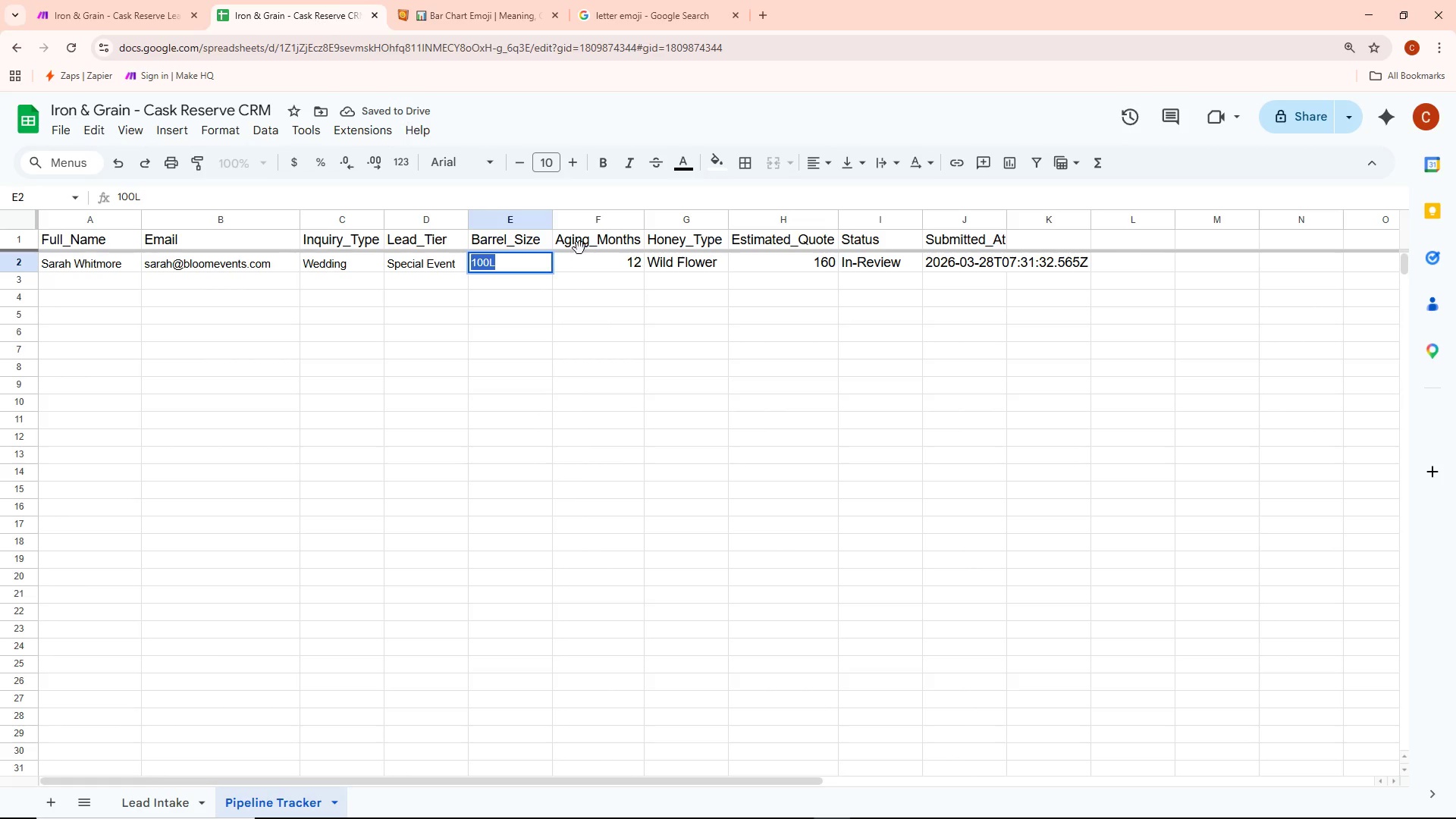 
double_click([580, 260])
 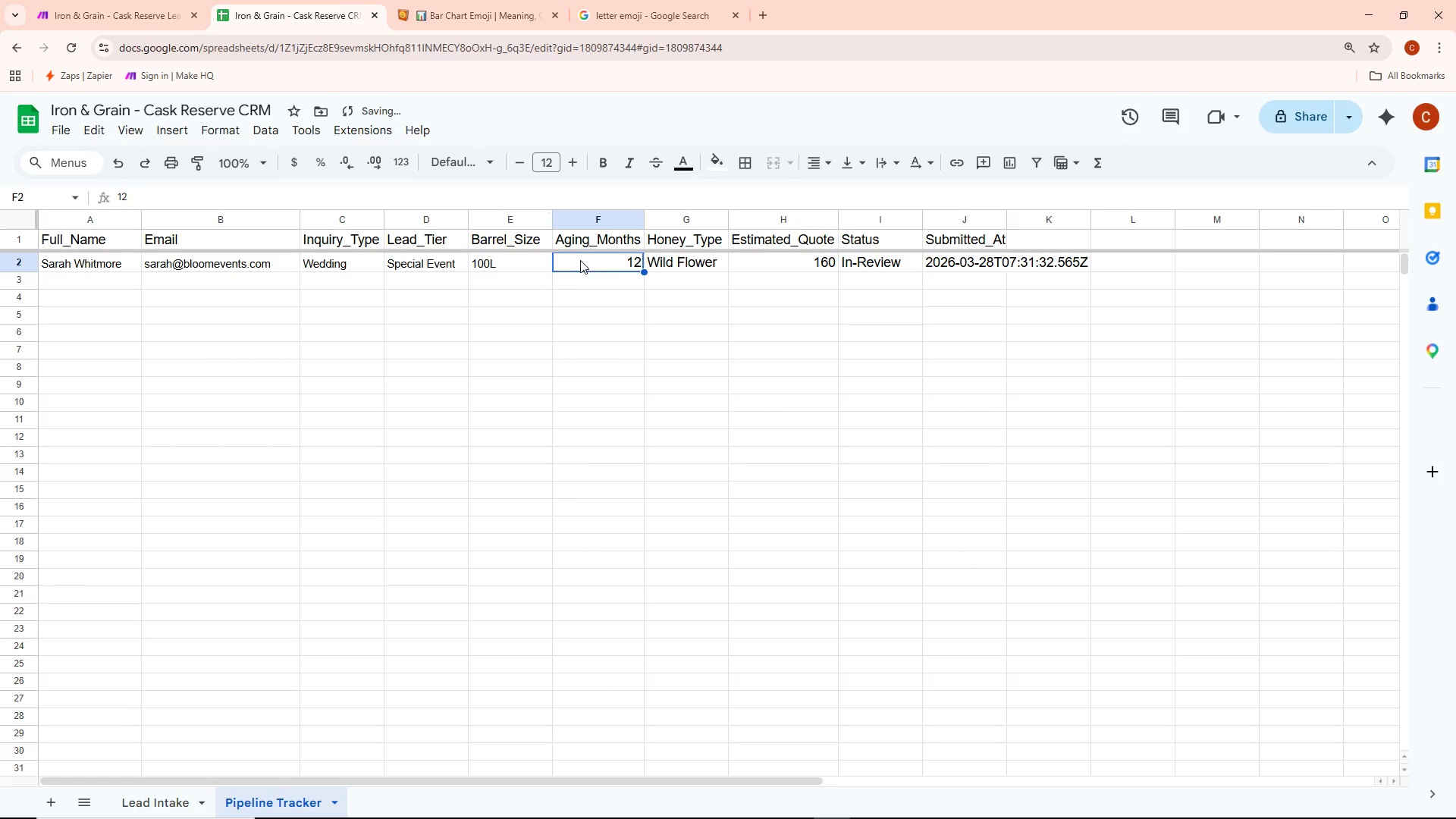 
key(Control+ControlLeft)
 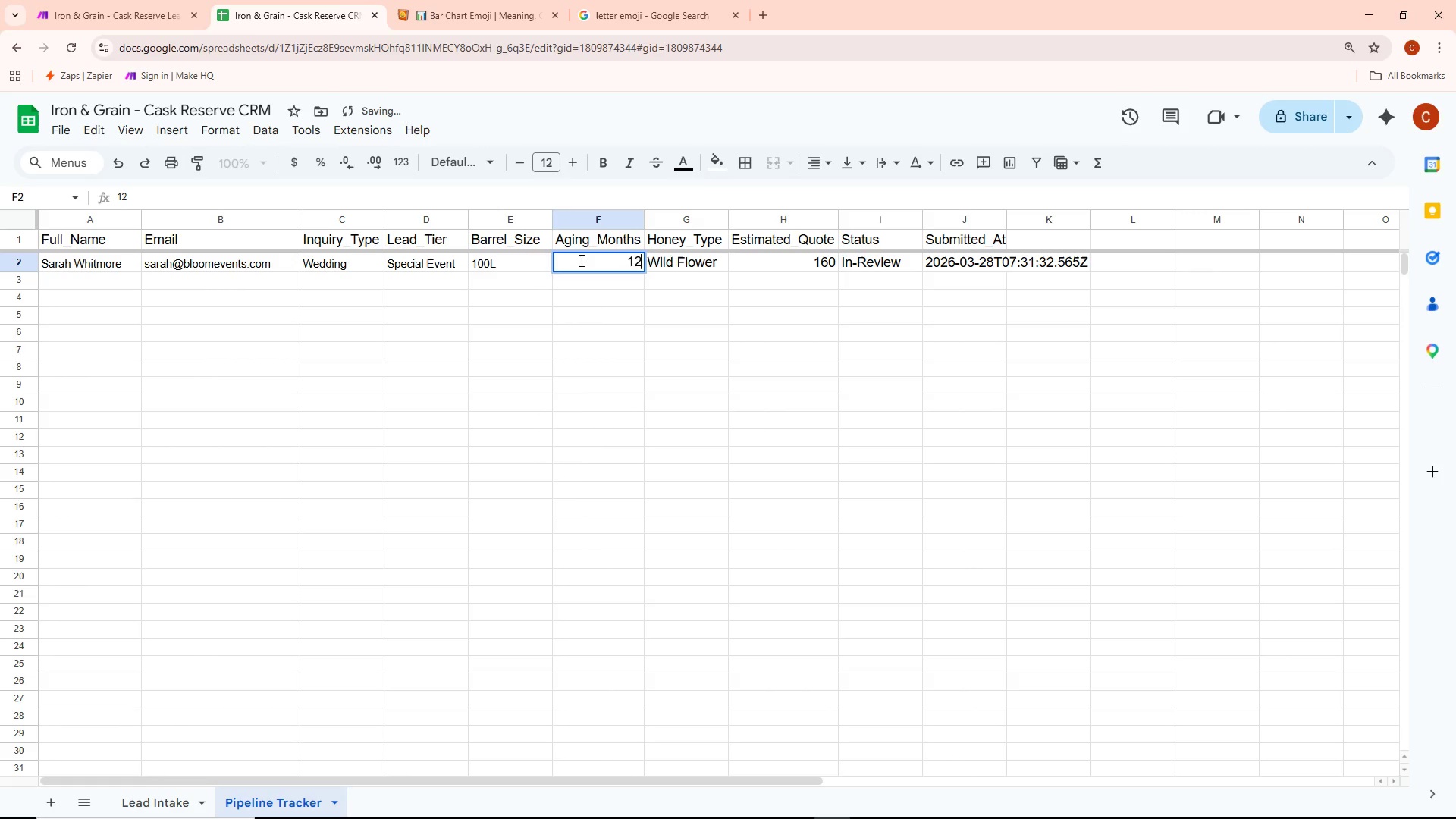 
key(Control+A)
 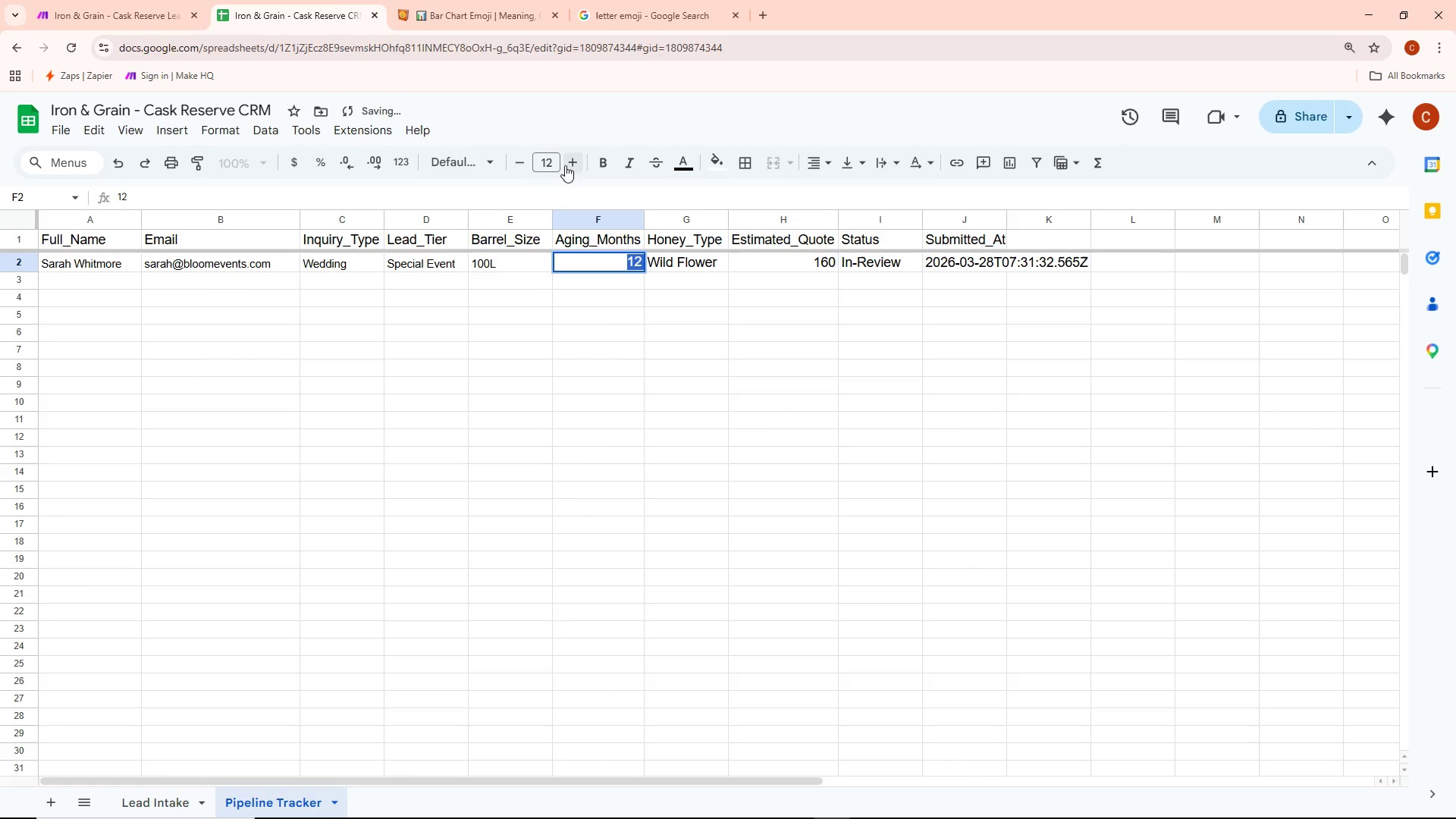 
left_click([549, 164])
 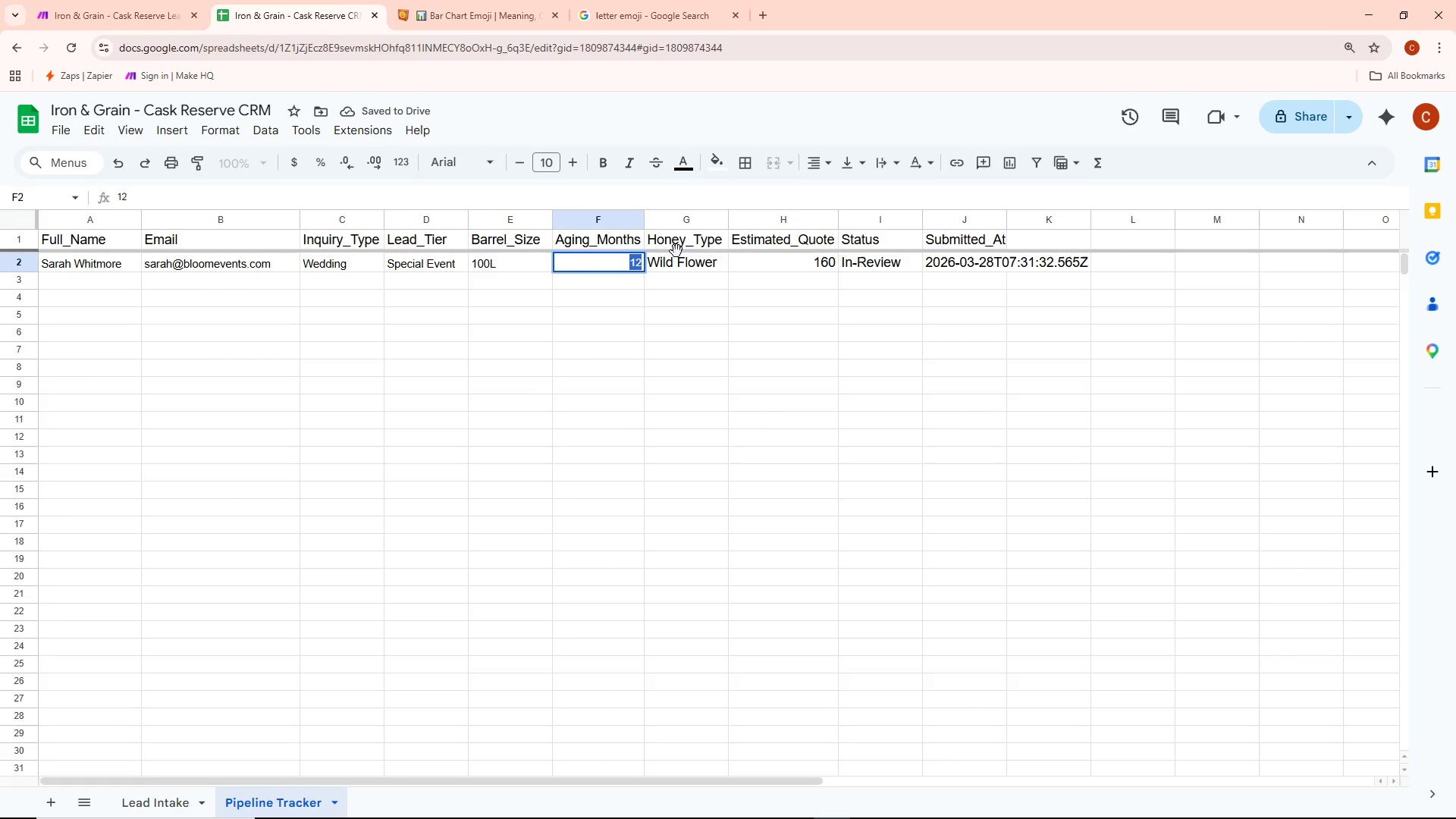 
double_click([677, 259])
 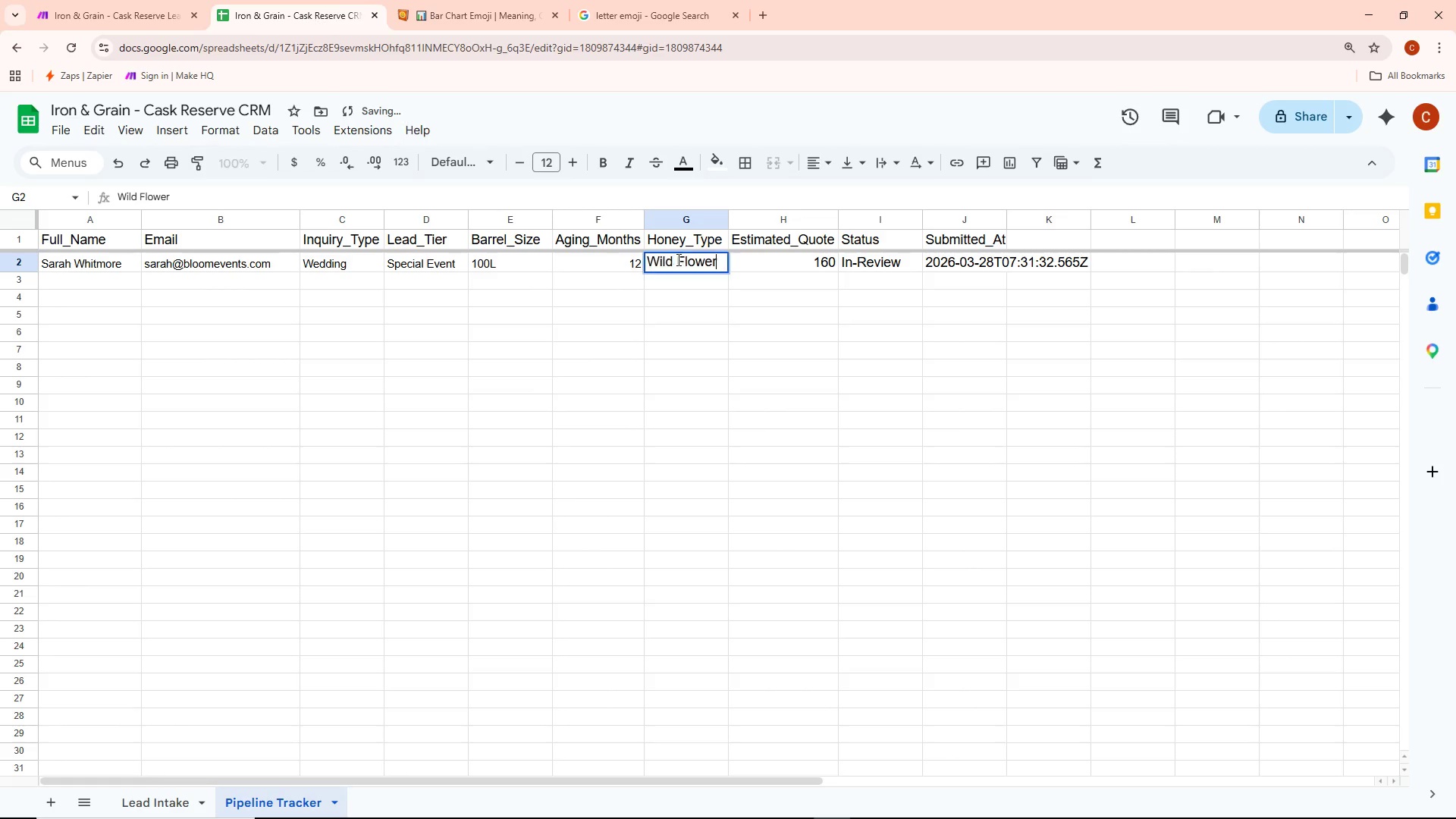 
key(Control+ControlLeft)
 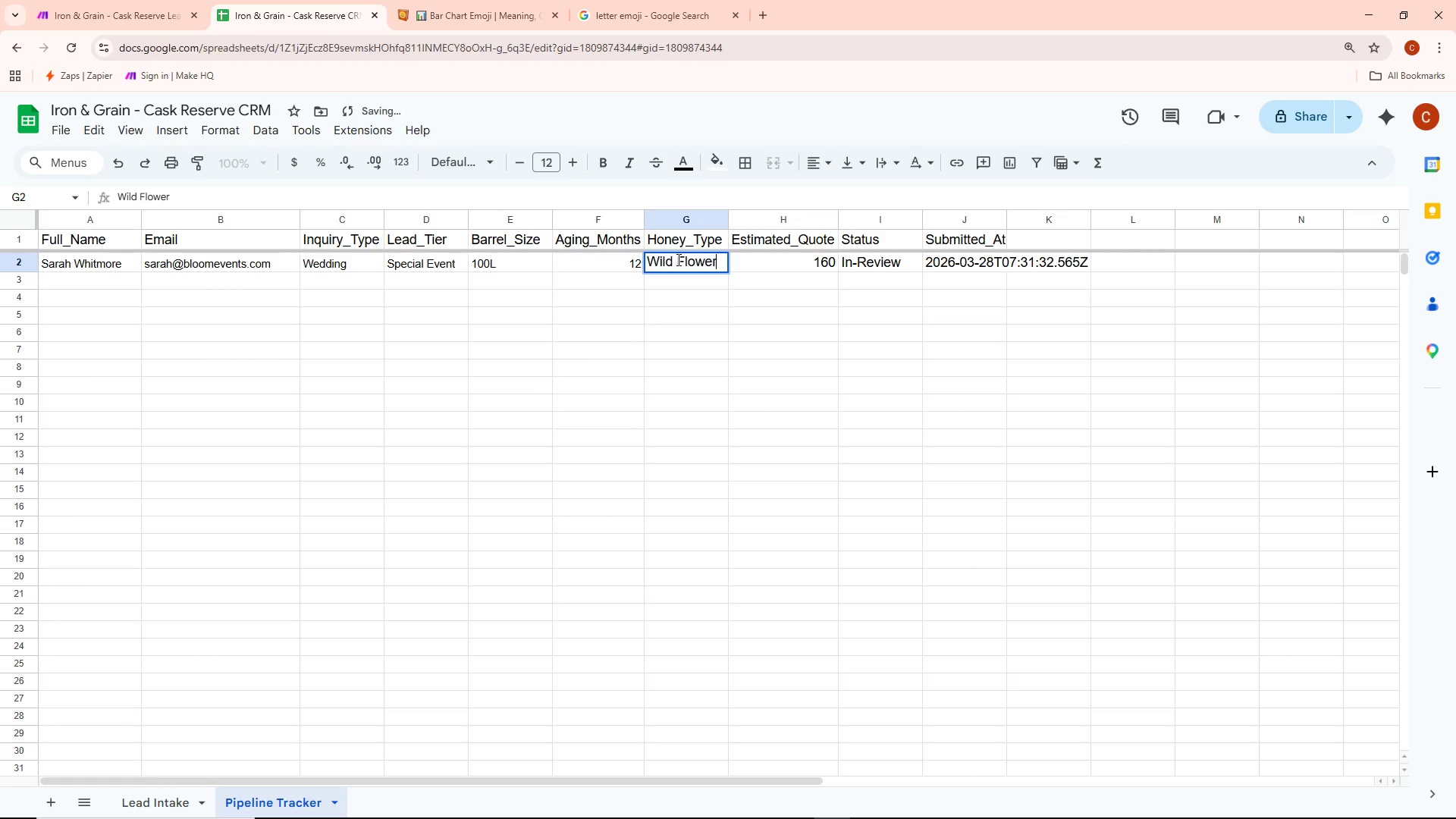 
key(Control+A)
 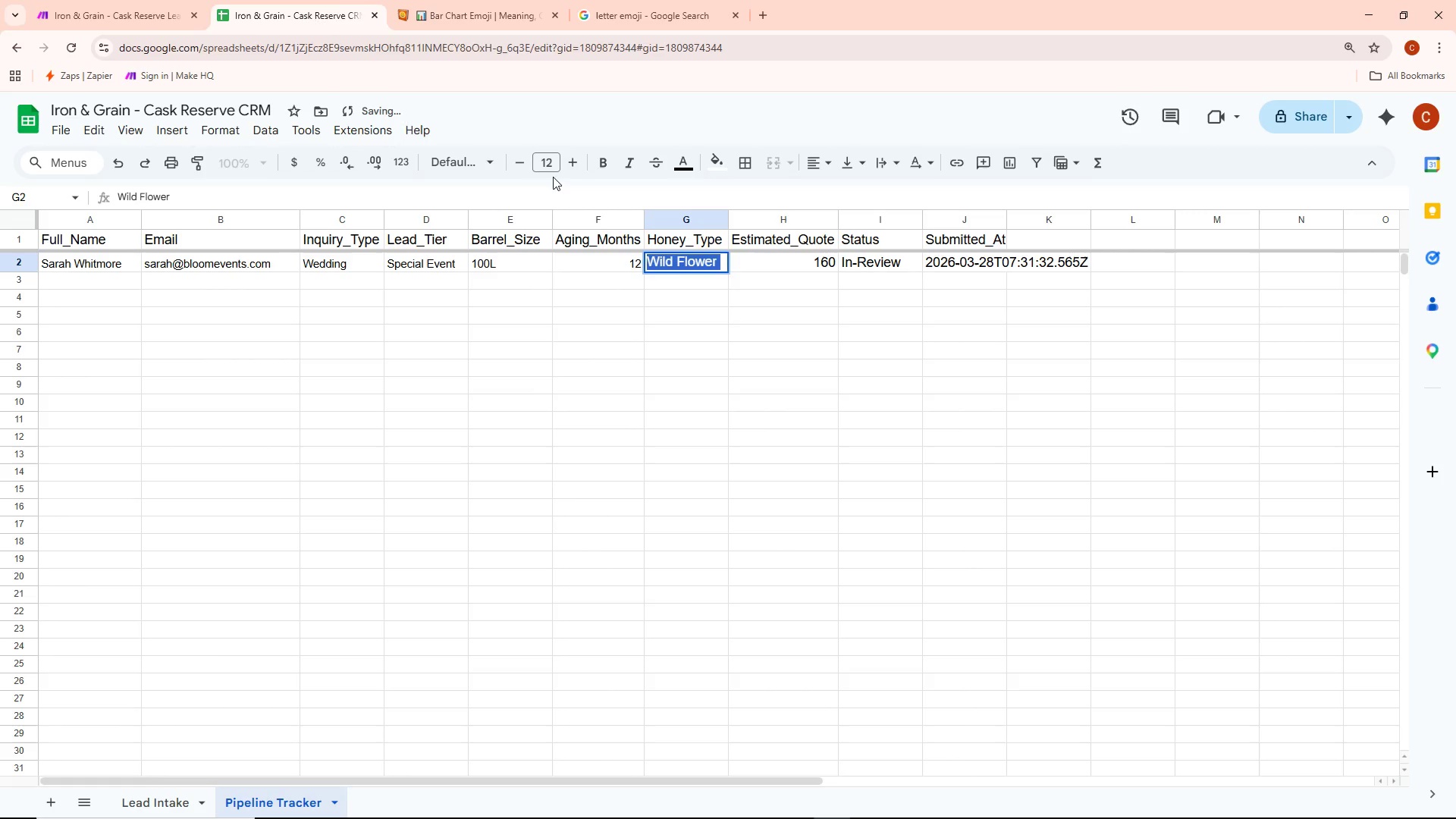 
left_click([550, 165])
 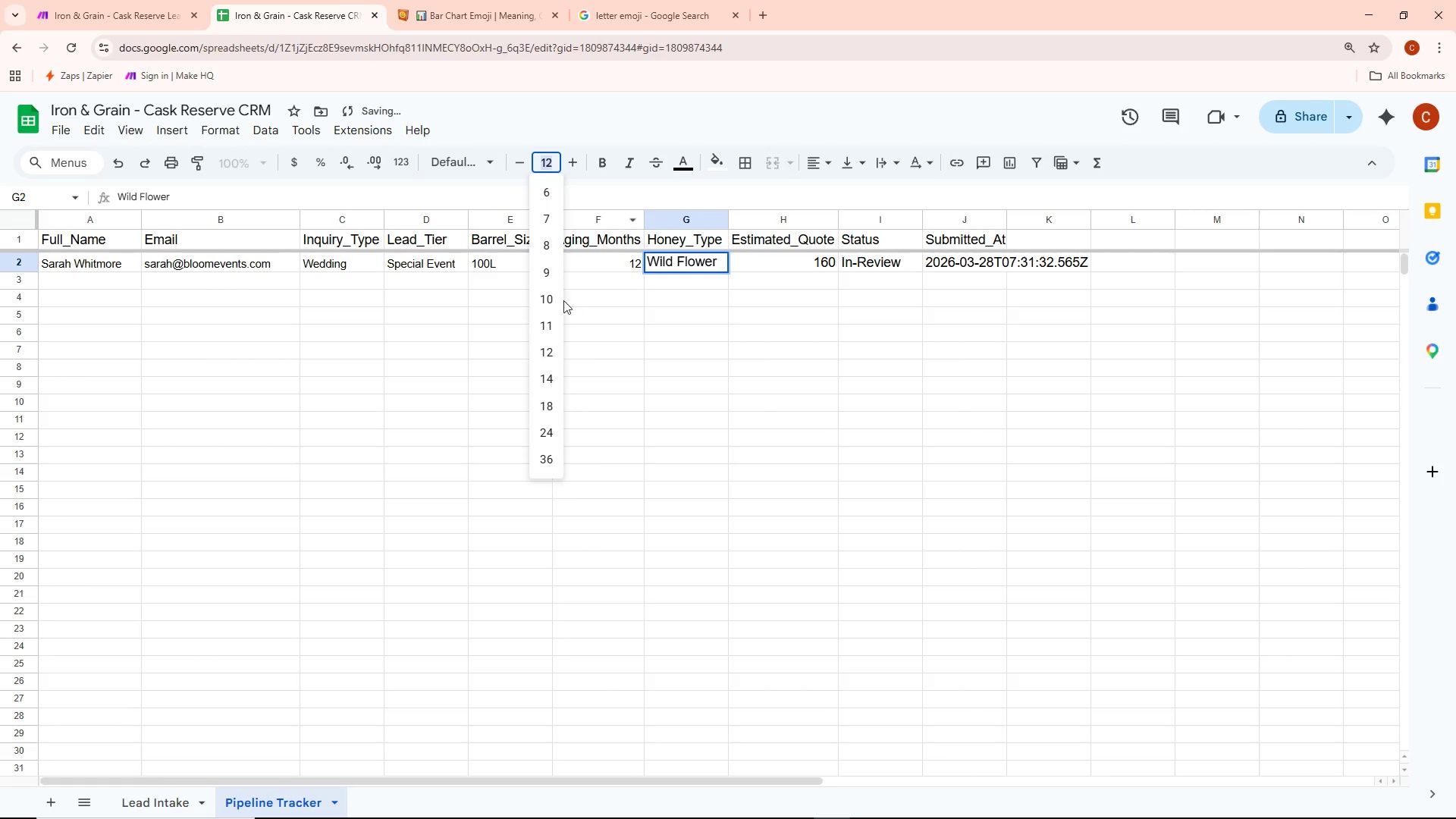 
left_click([548, 300])
 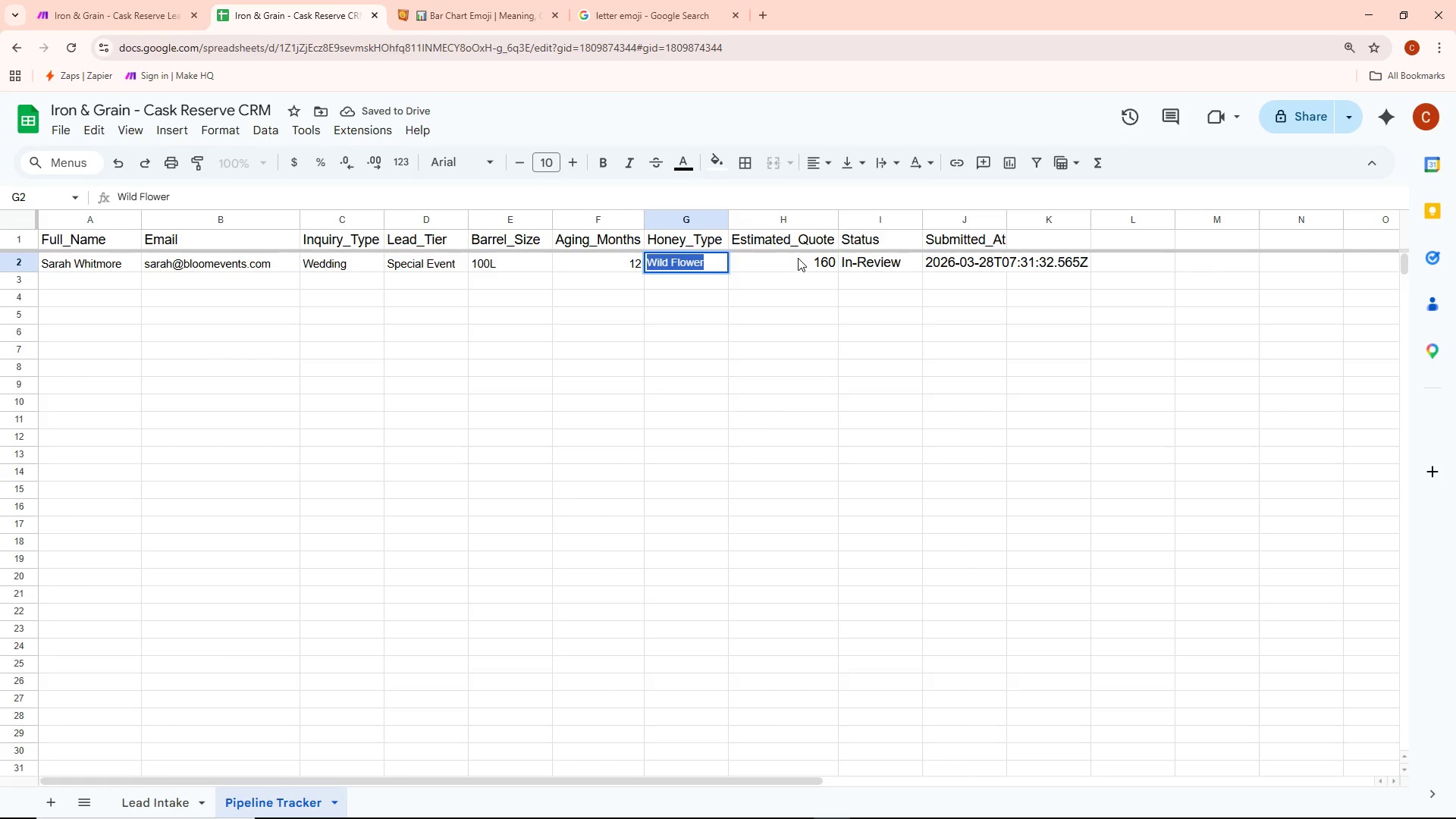 
double_click([793, 264])
 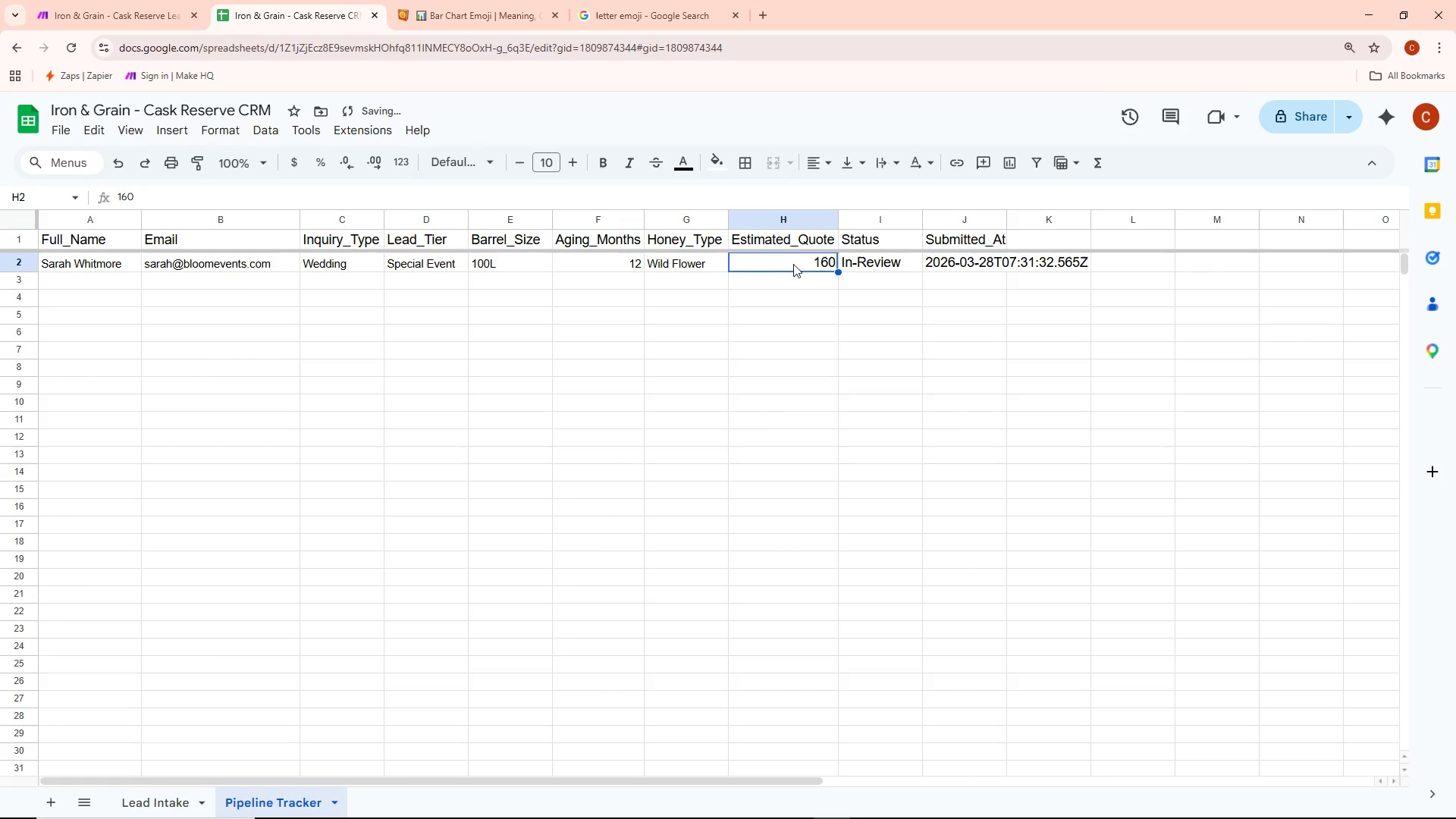 
key(Control+ControlLeft)
 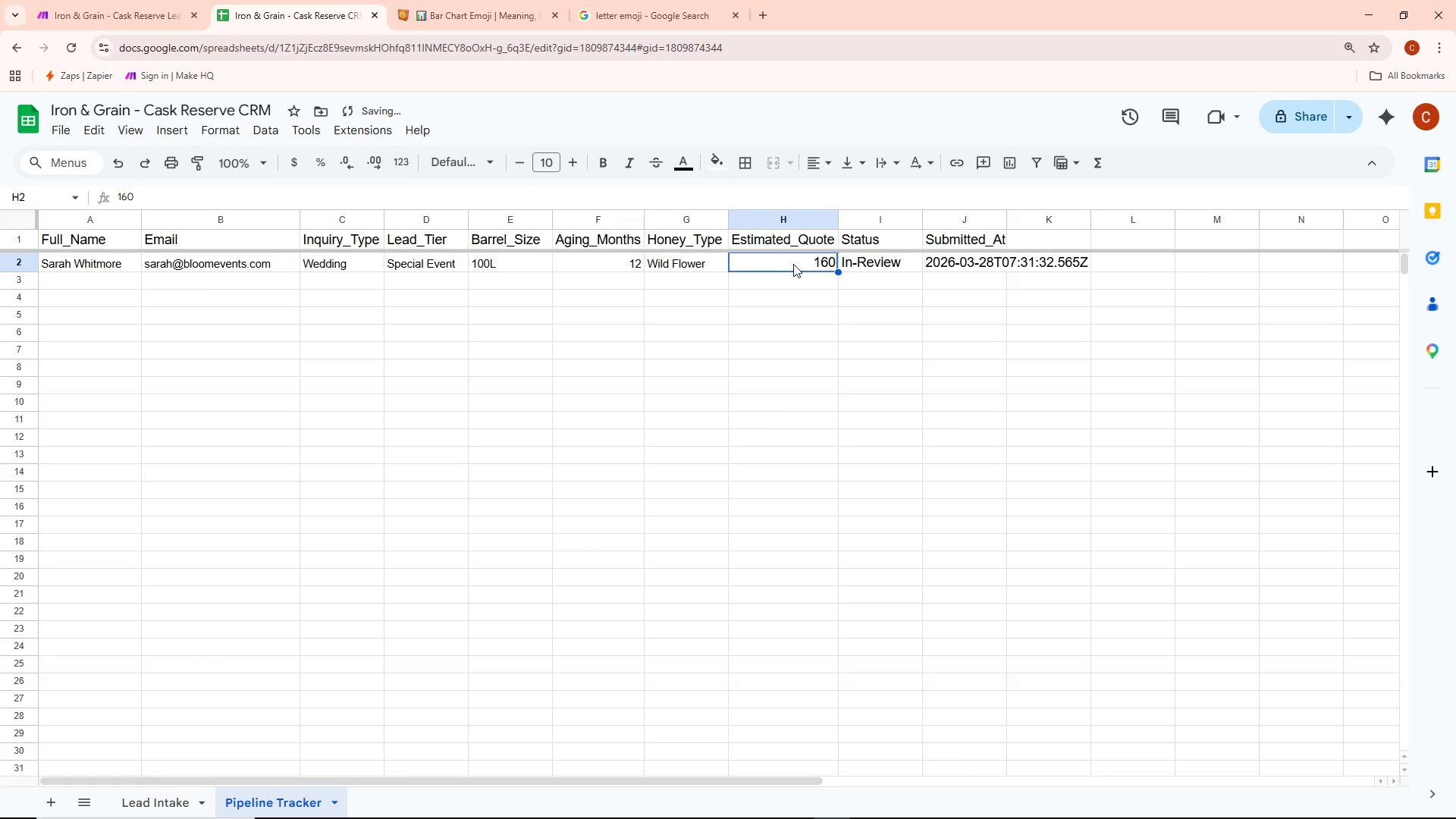 
key(Control+A)
 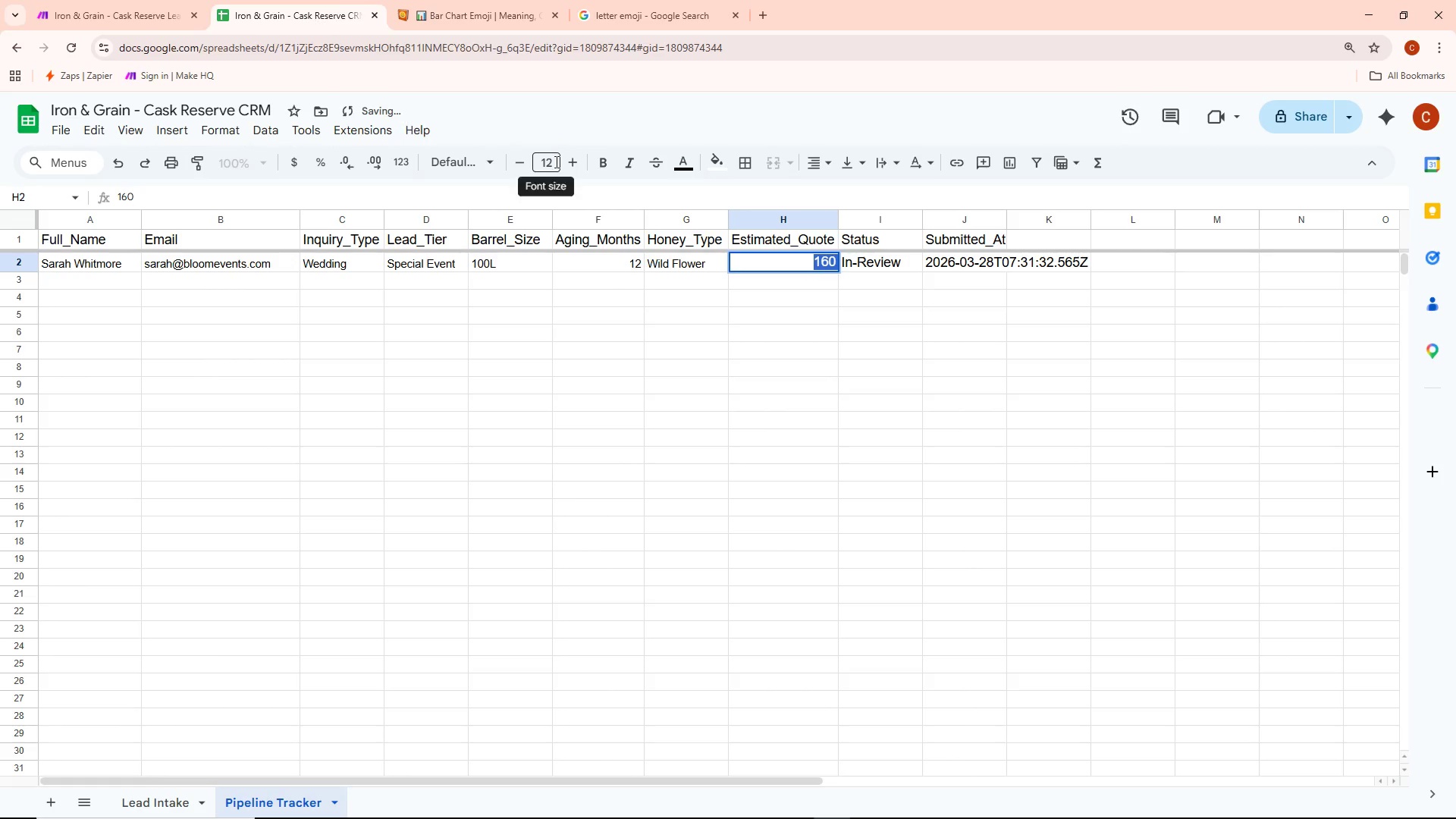 
left_click([555, 162])
 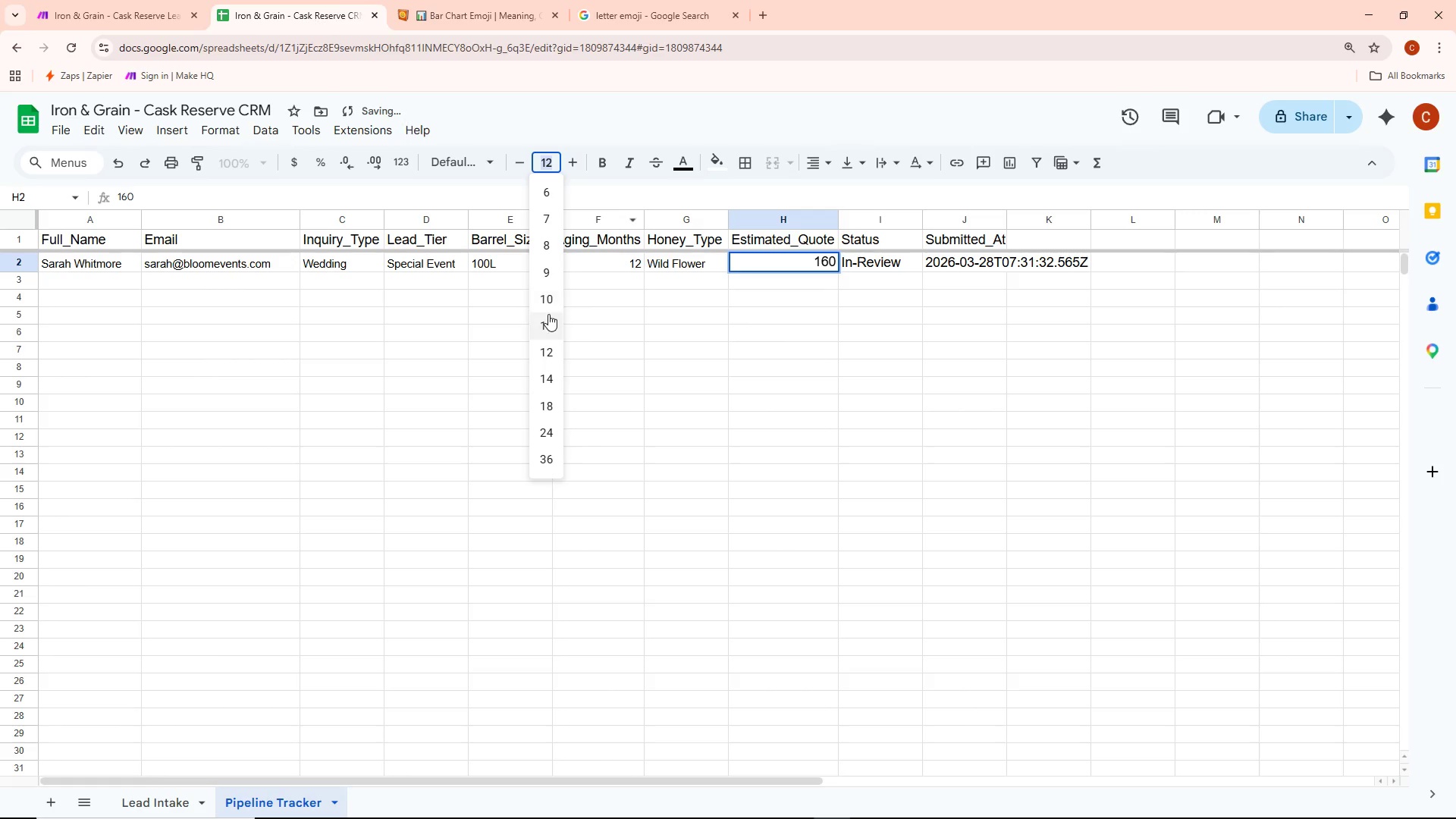 
left_click([549, 299])
 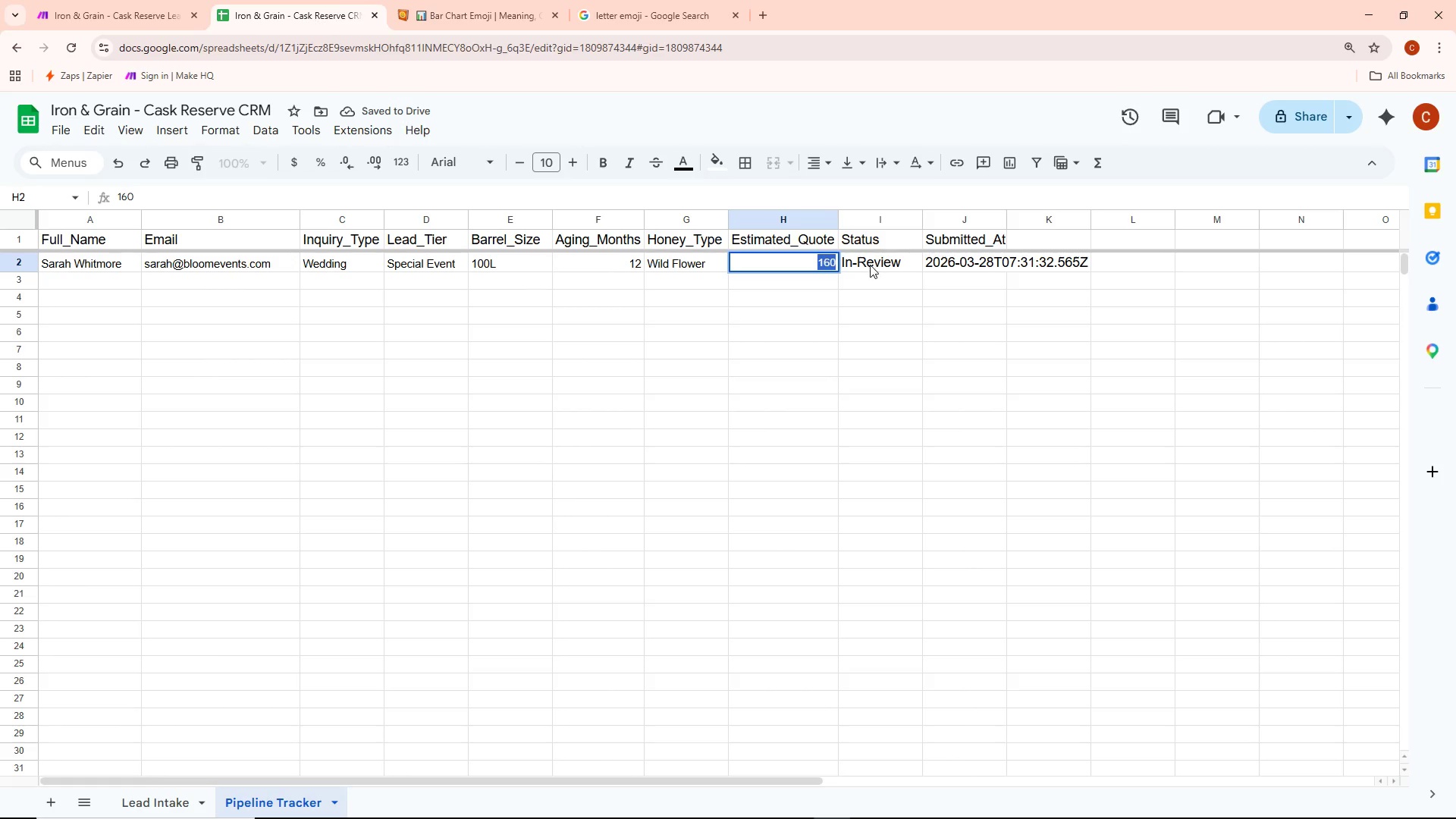 
double_click([868, 262])
 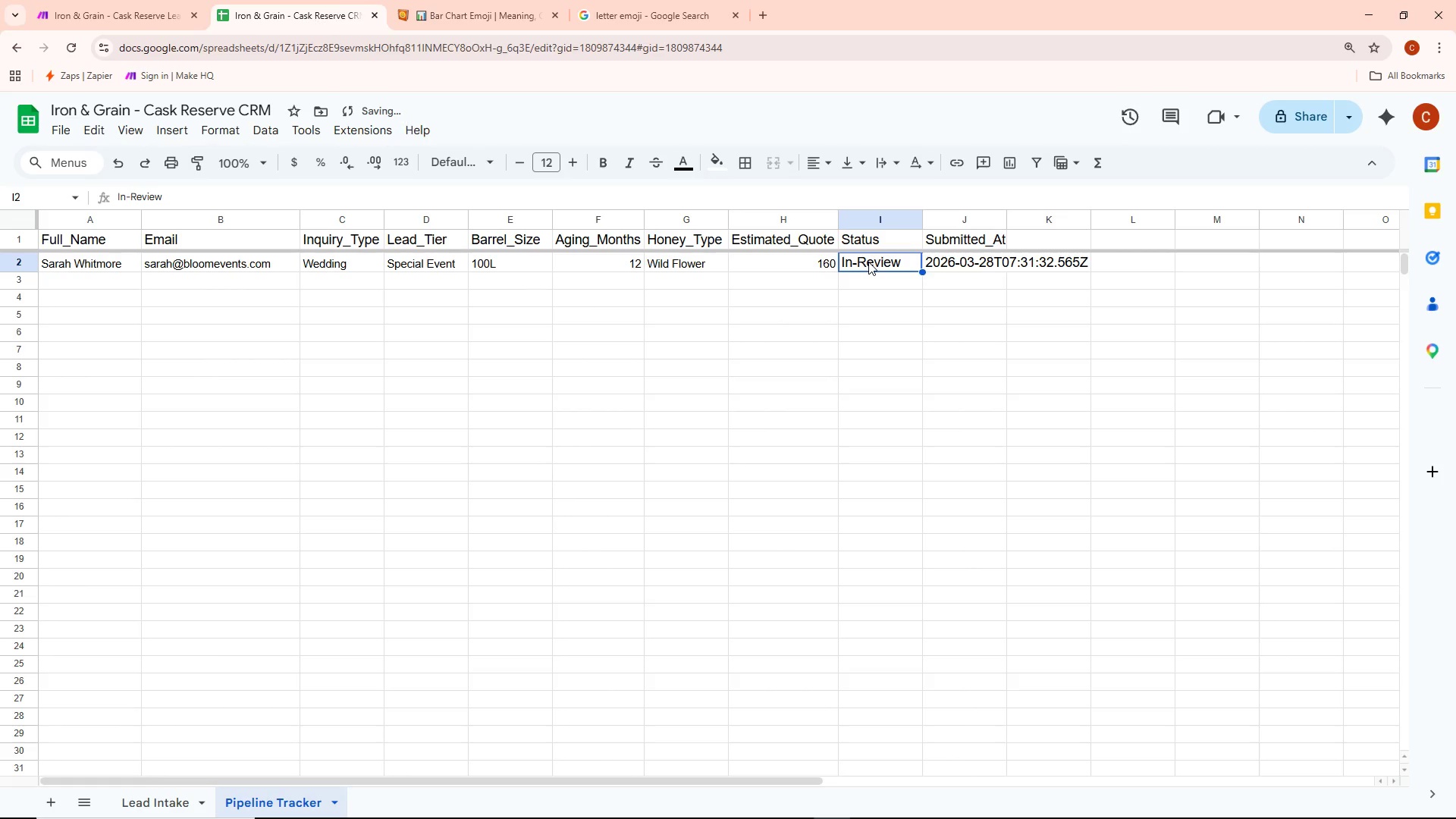 
key(Control+ControlLeft)
 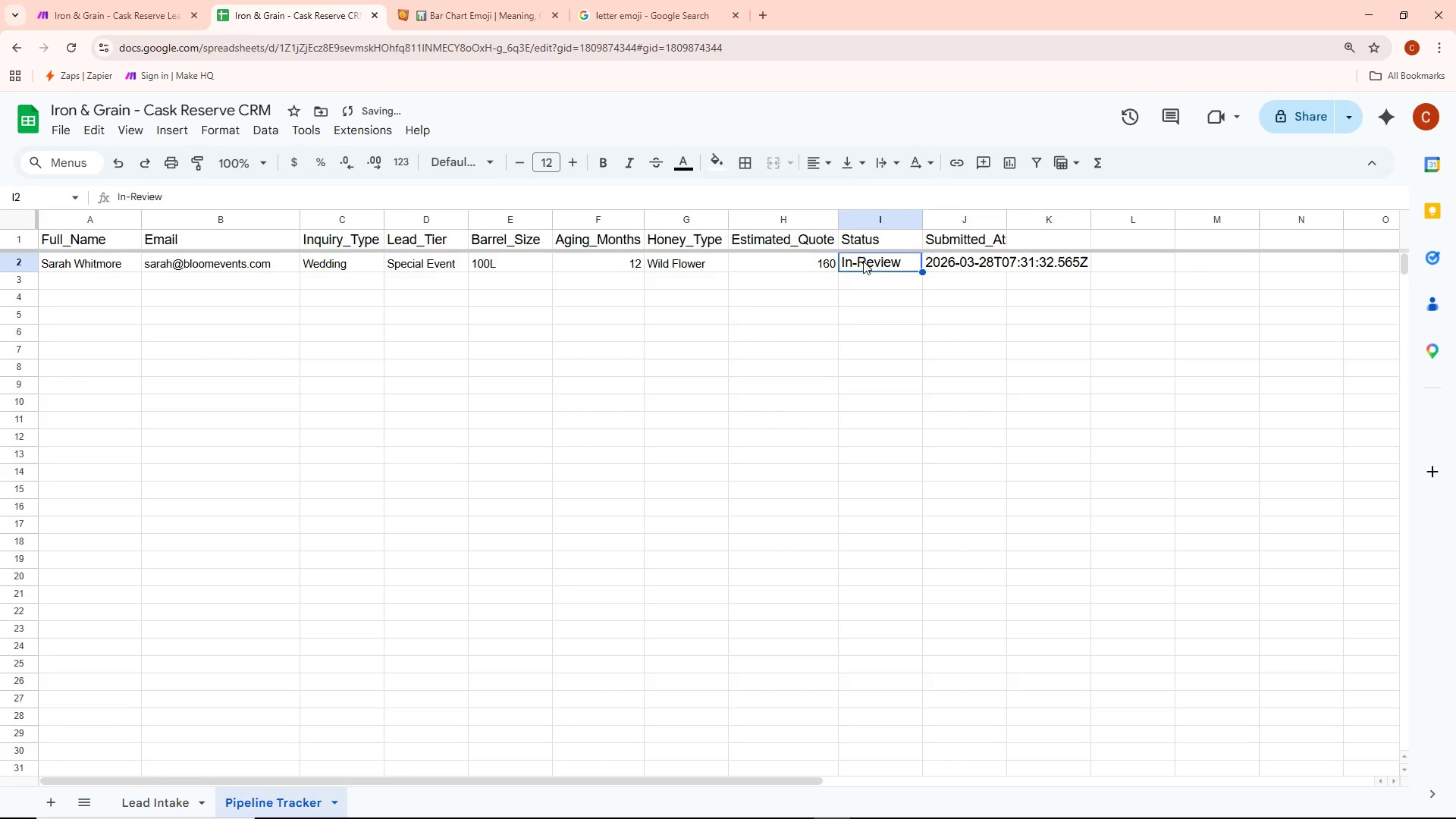 
key(Control+A)
 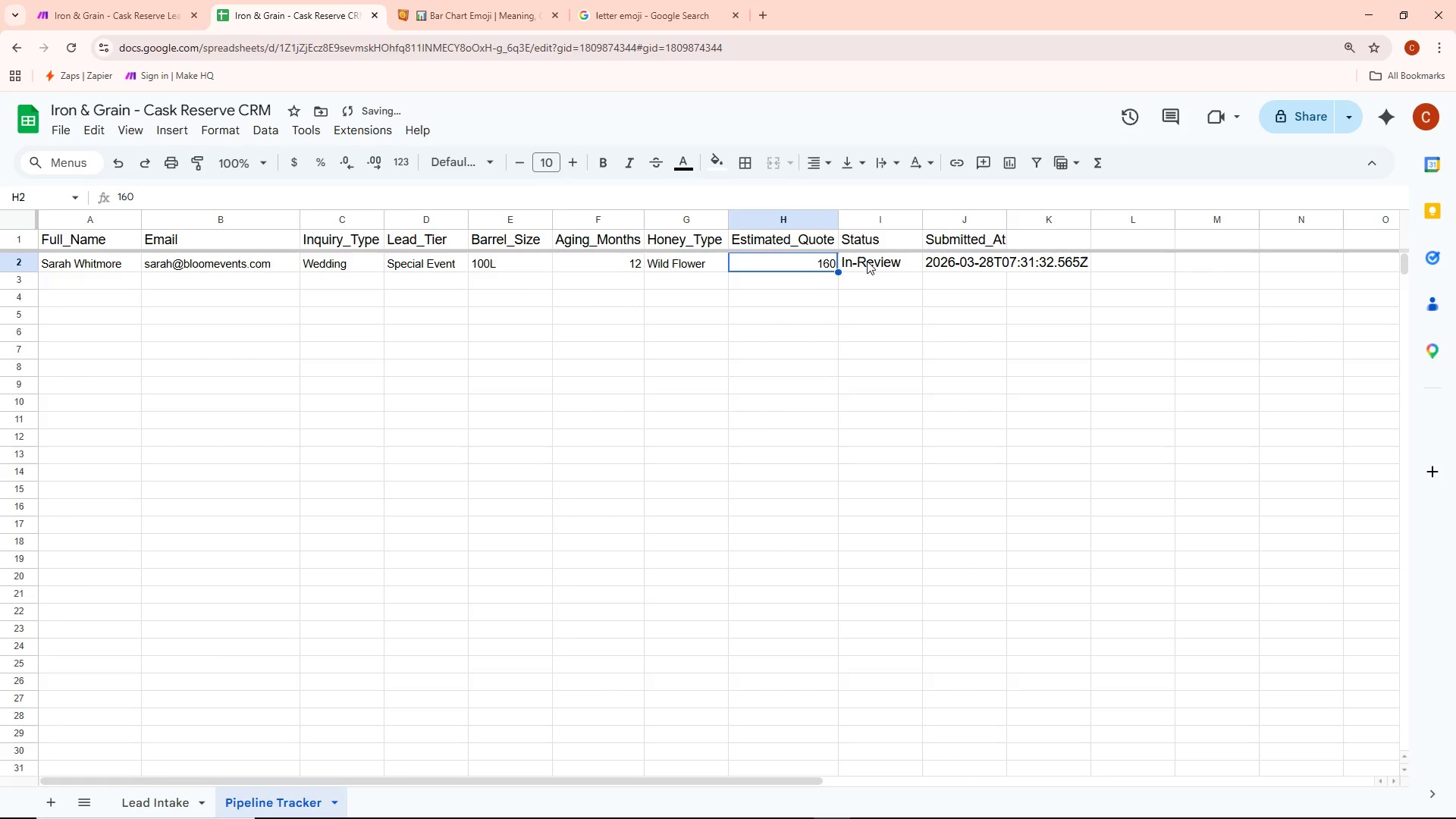 
key(Control+ControlLeft)
 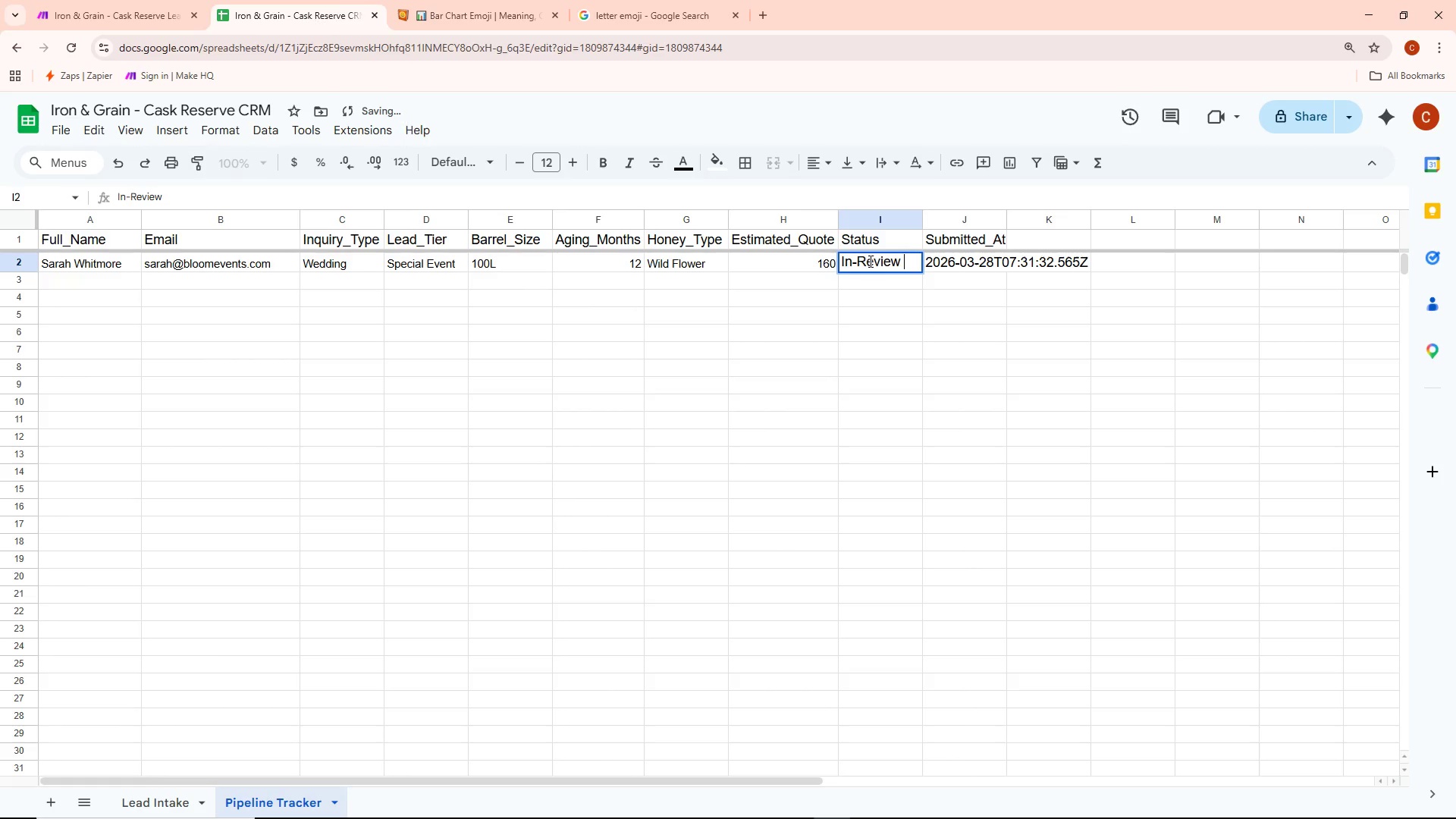 
key(Control+A)
 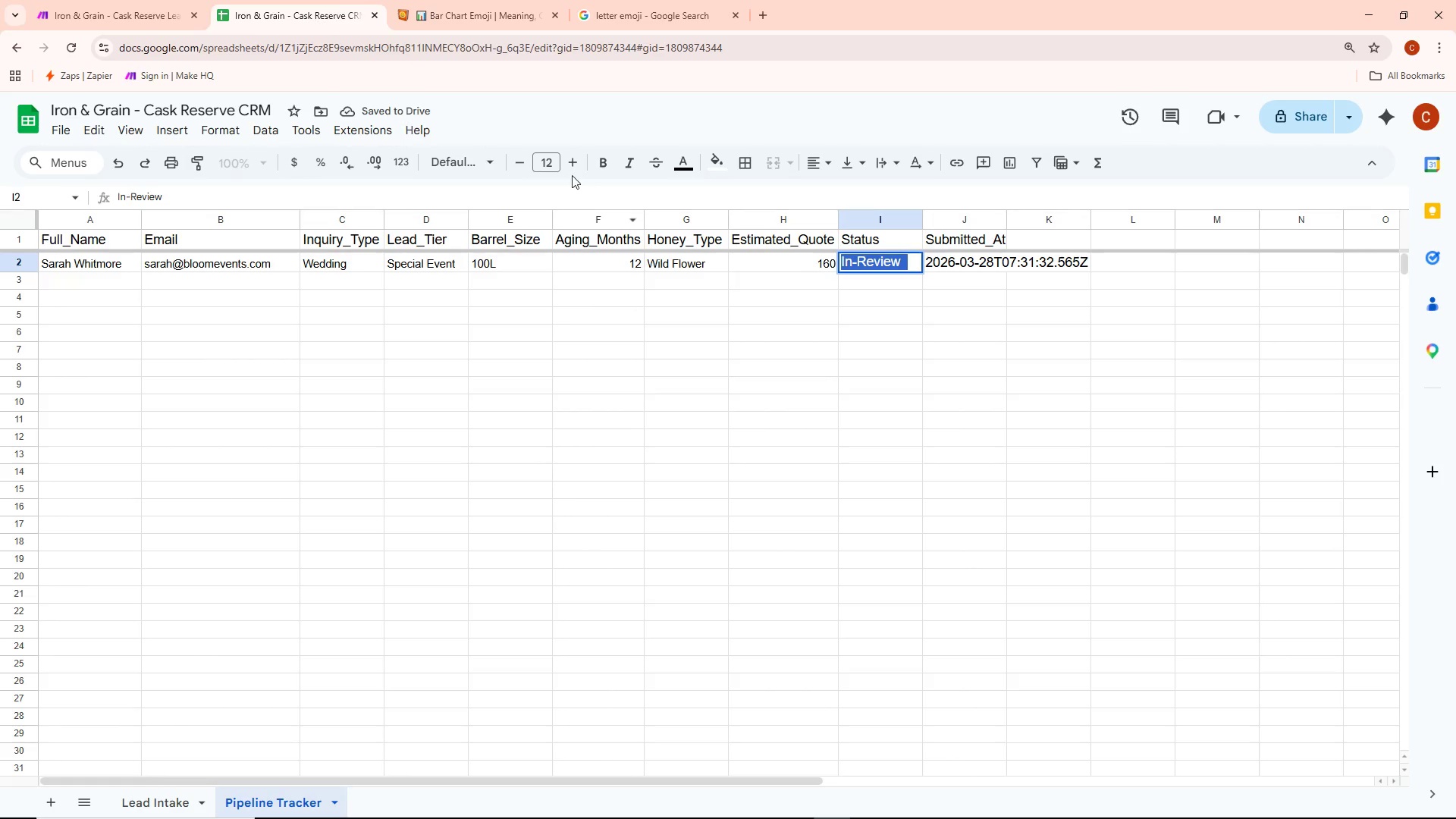 
left_click([548, 155])
 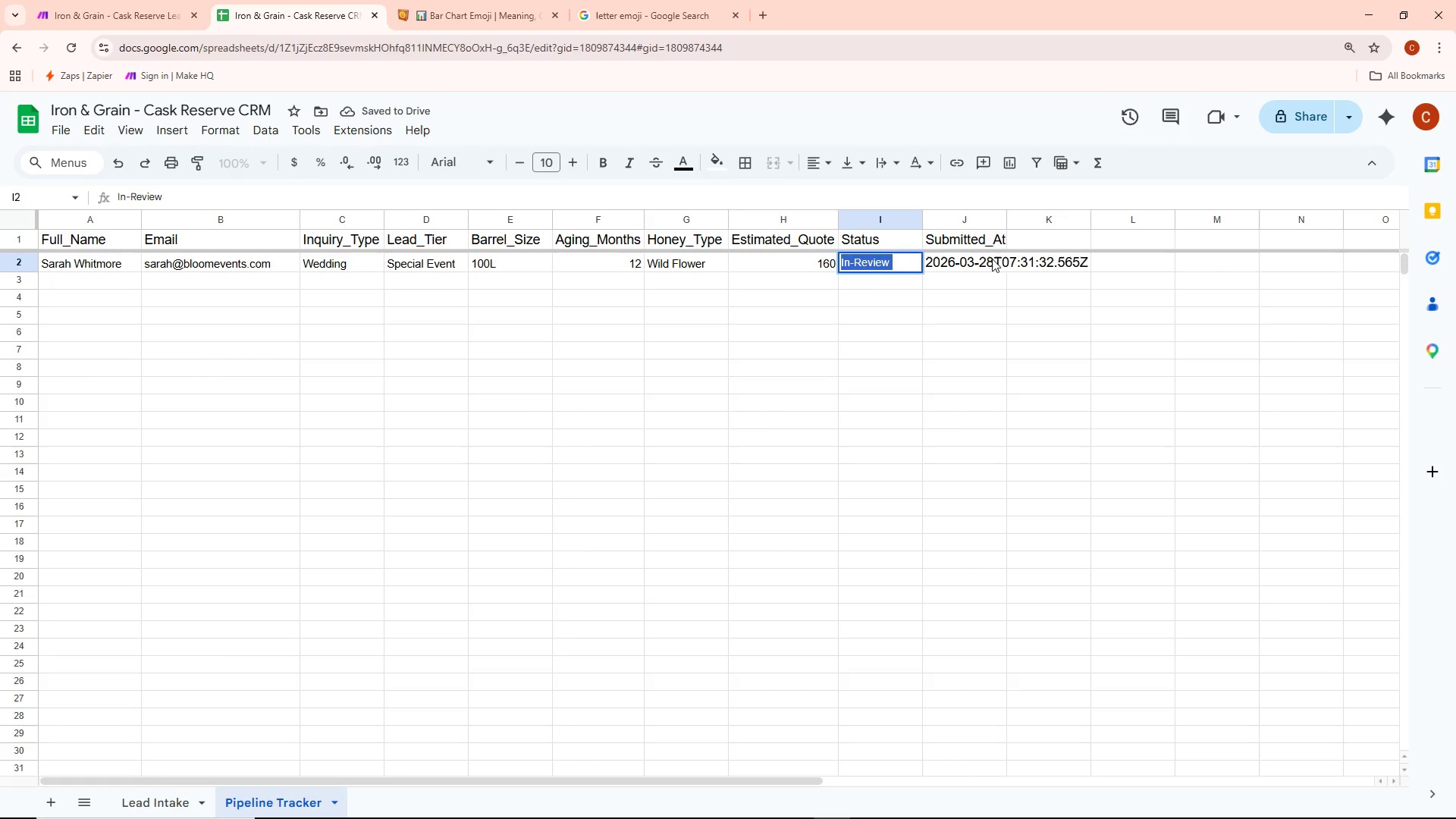 
double_click([977, 262])
 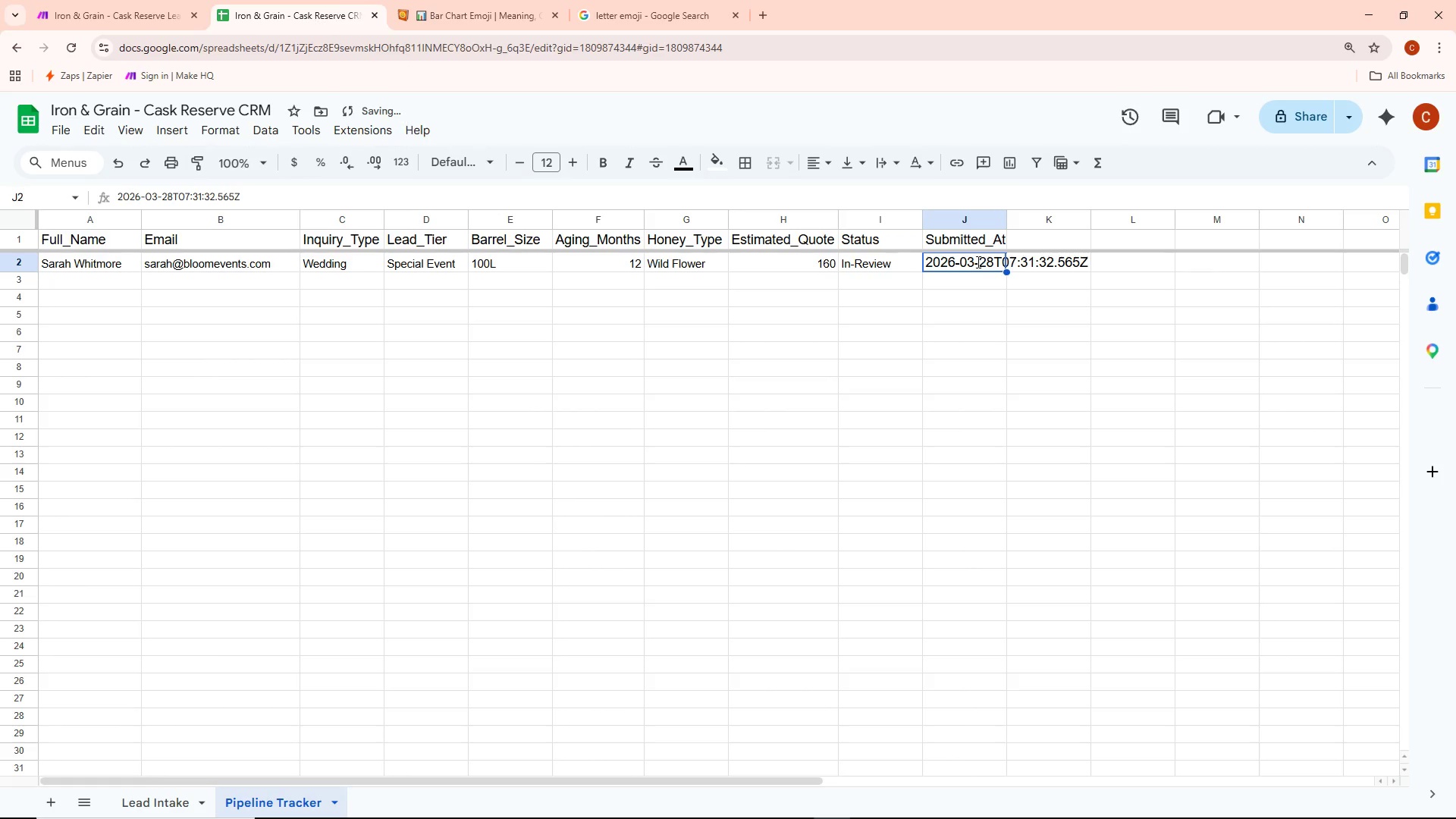 
key(Control+ControlLeft)
 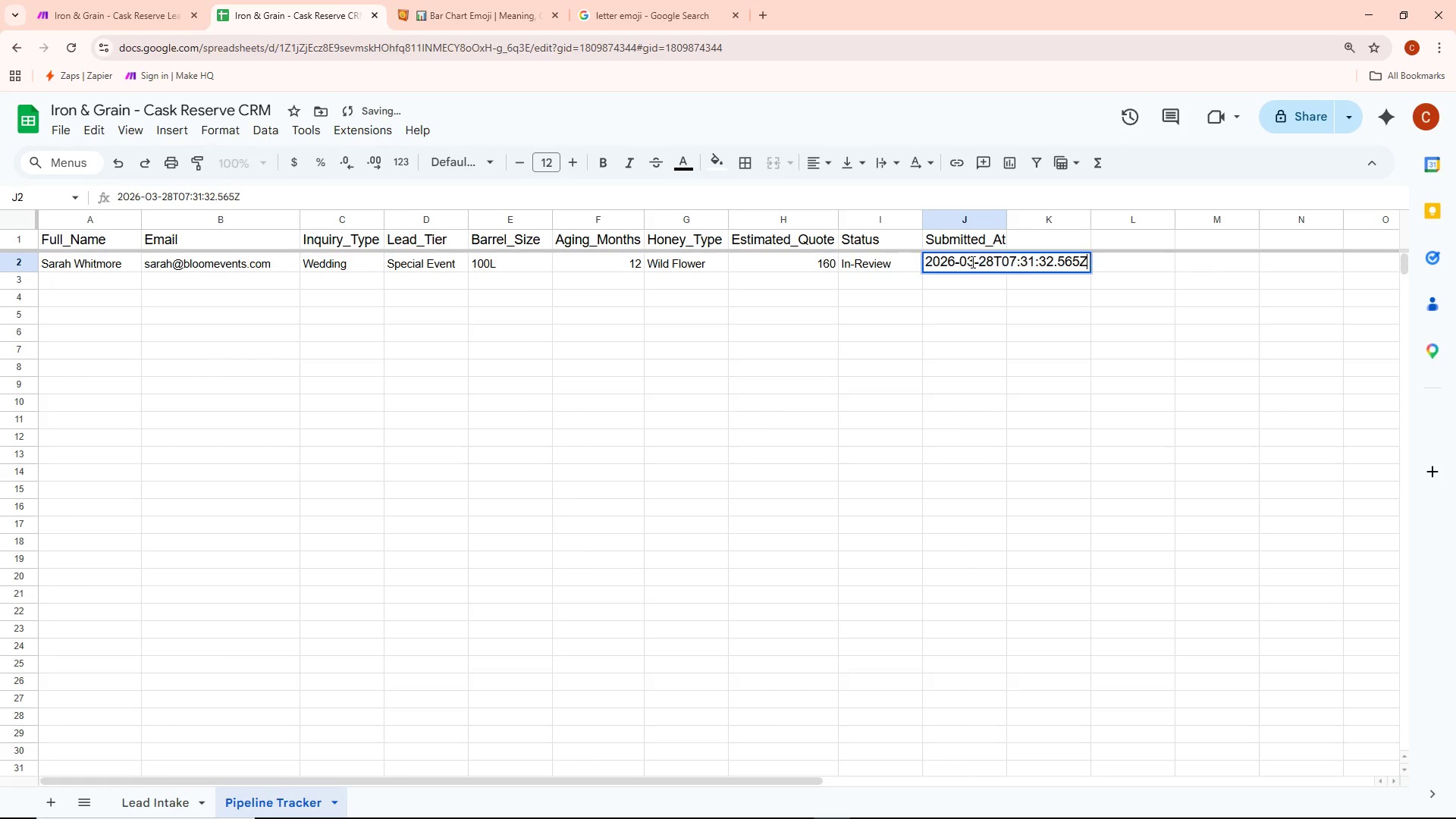 
key(Control+A)
 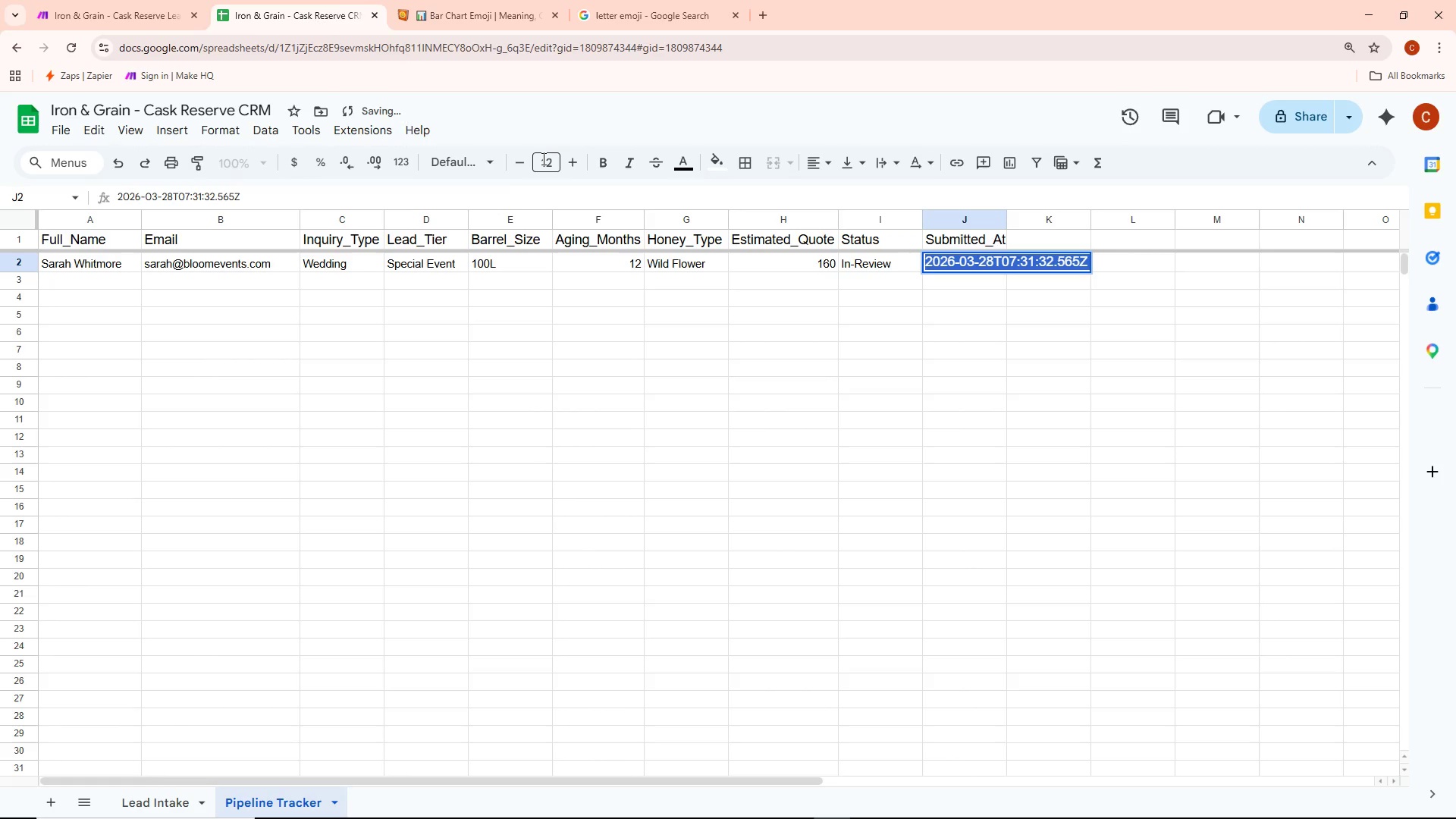 
left_click([550, 168])
 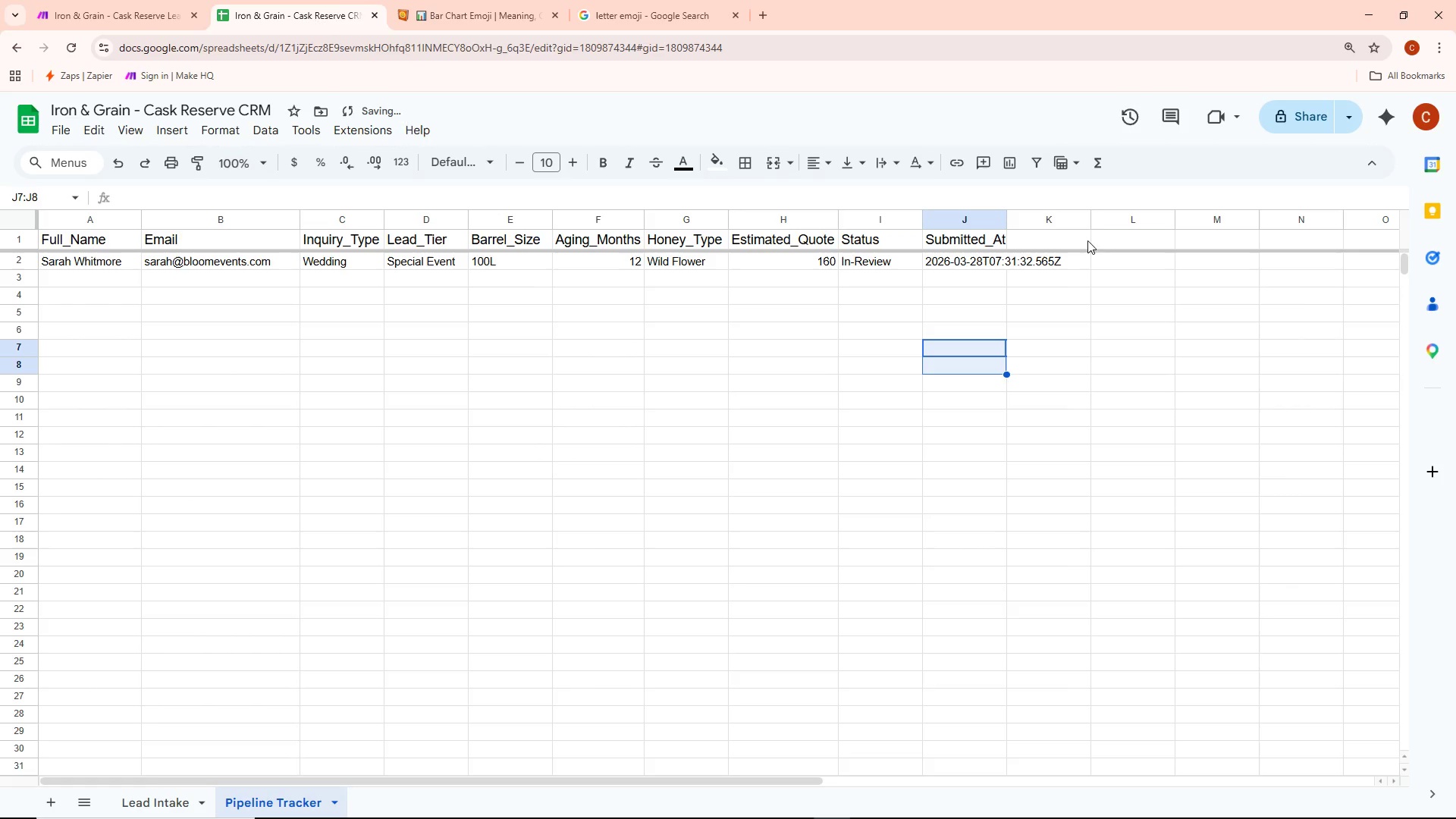 
left_click([1006, 218])
 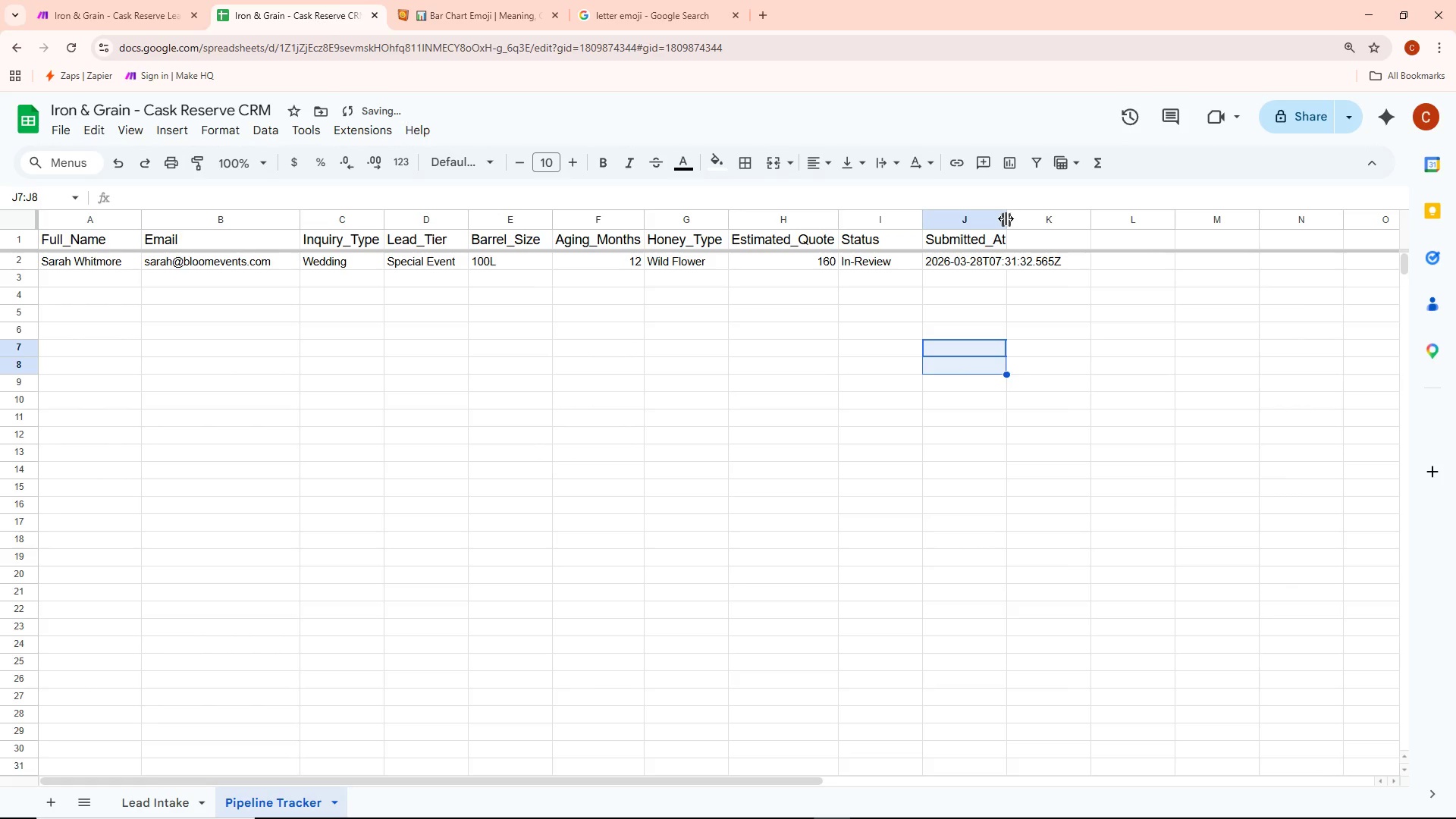 
left_click_drag(start_coordinate=[1006, 218], to_coordinate=[1108, 218])
 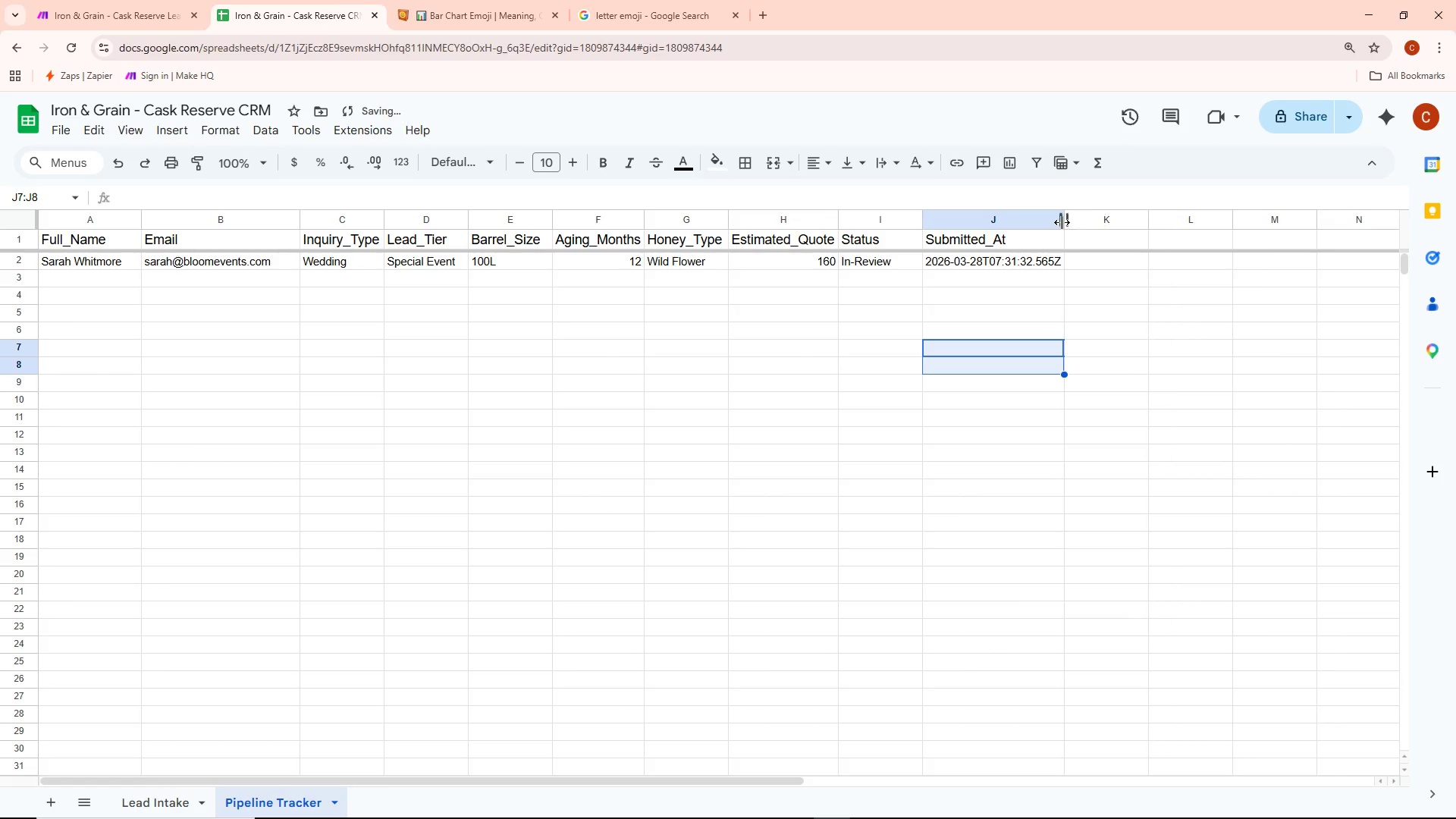 
left_click_drag(start_coordinate=[1060, 220], to_coordinate=[1015, 231])
 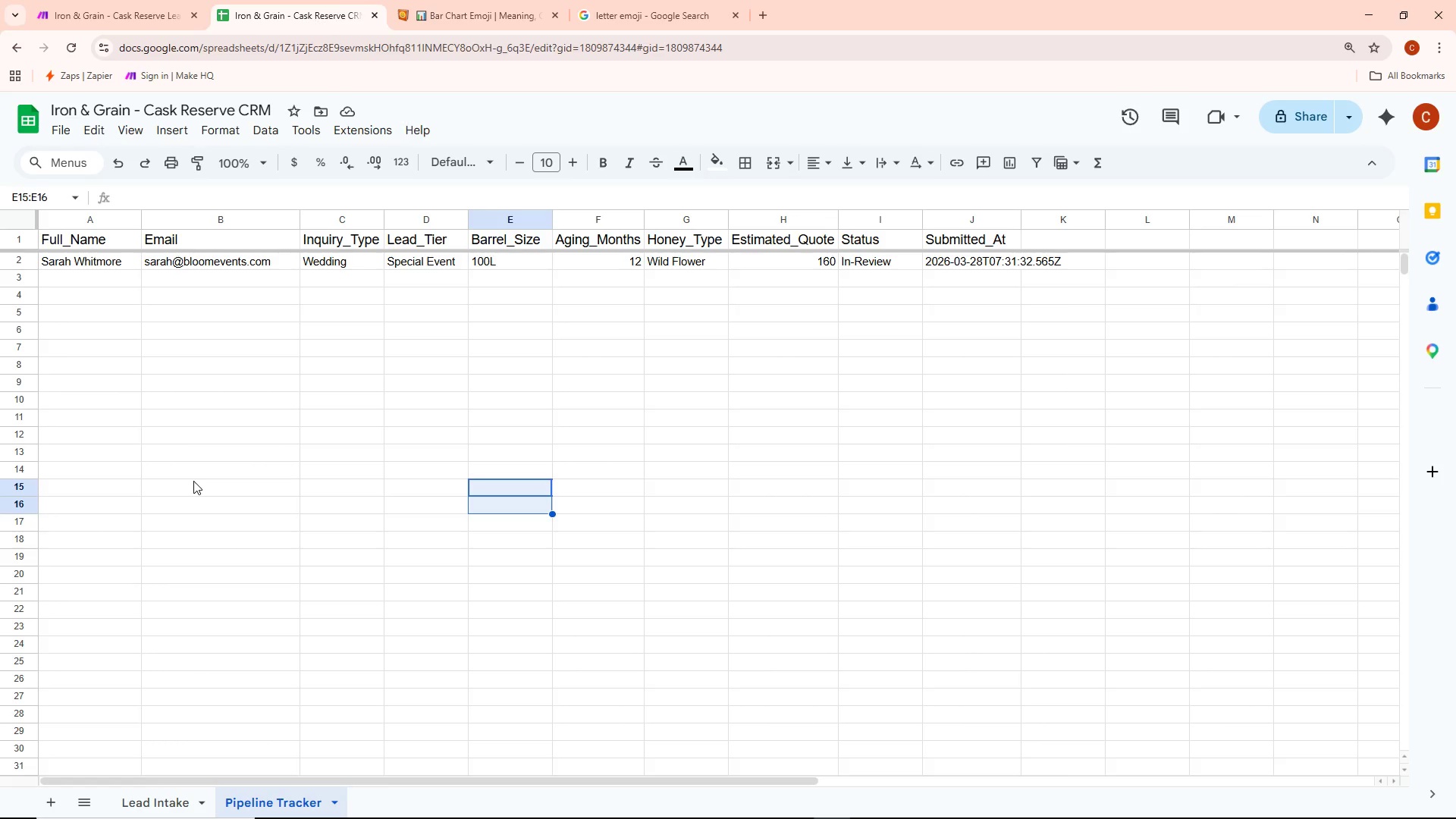 
wait(19.66)
 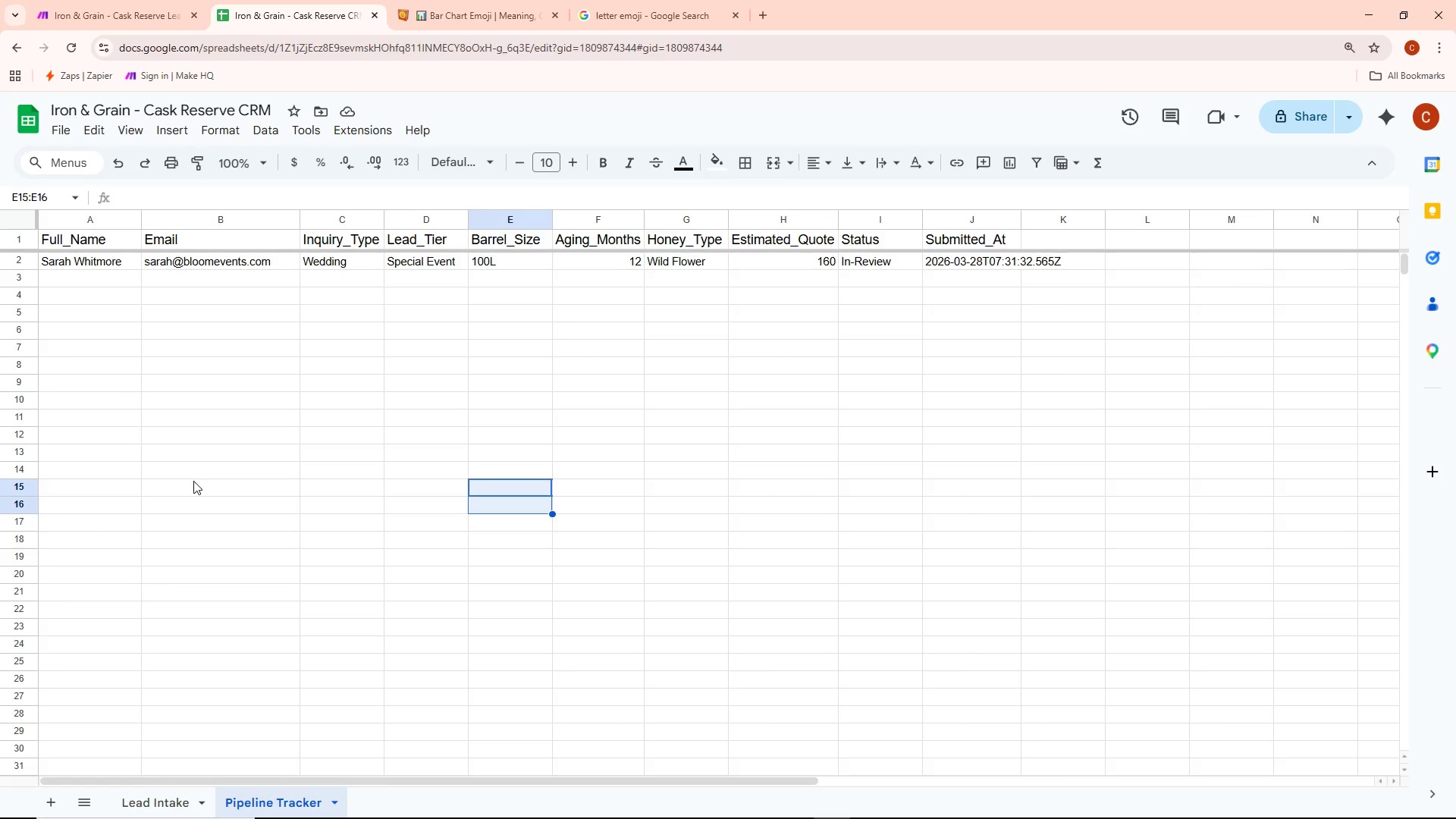 
left_click([136, 17])
 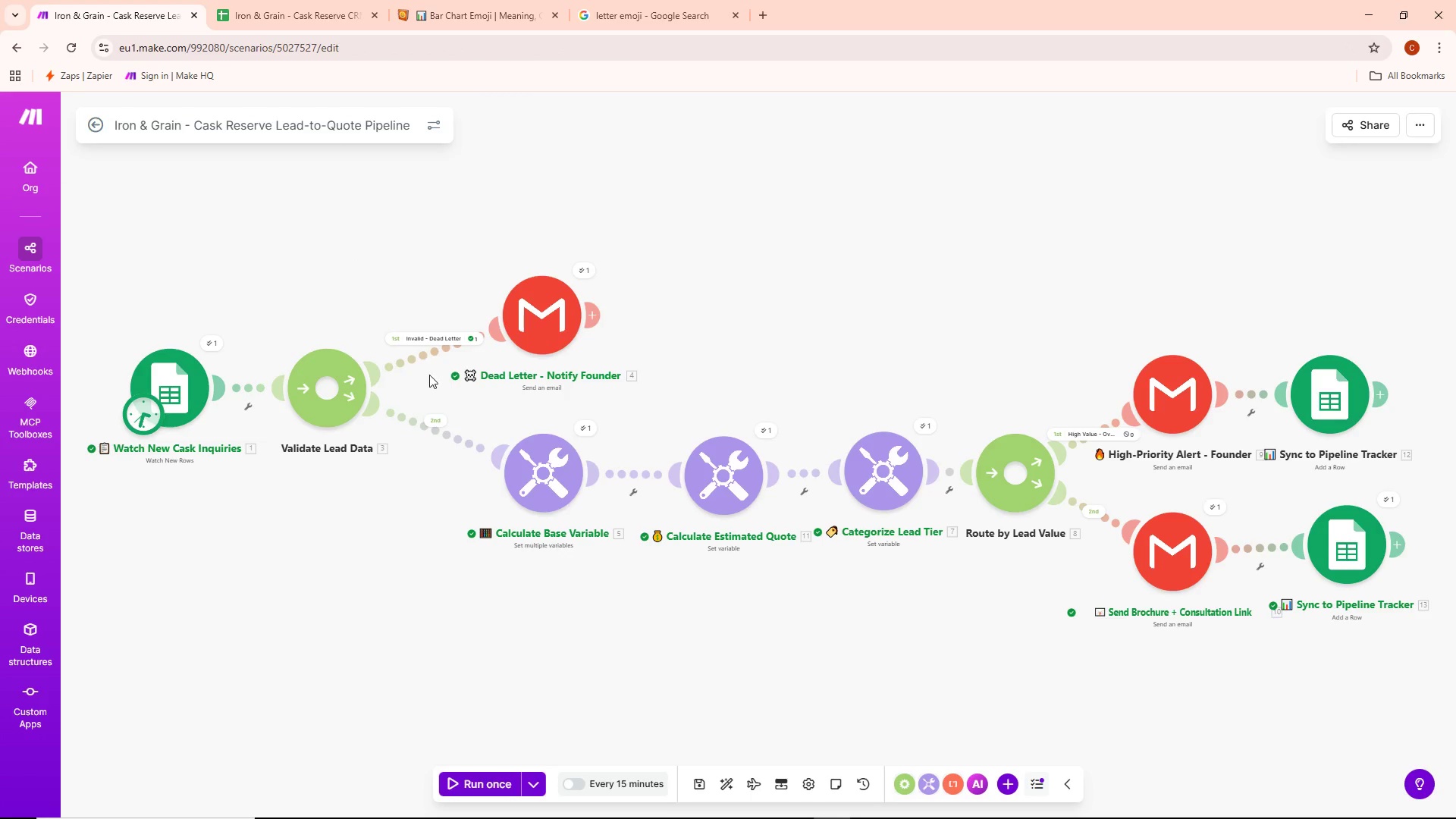 
left_click_drag(start_coordinate=[363, 253], to_coordinate=[519, 231])
 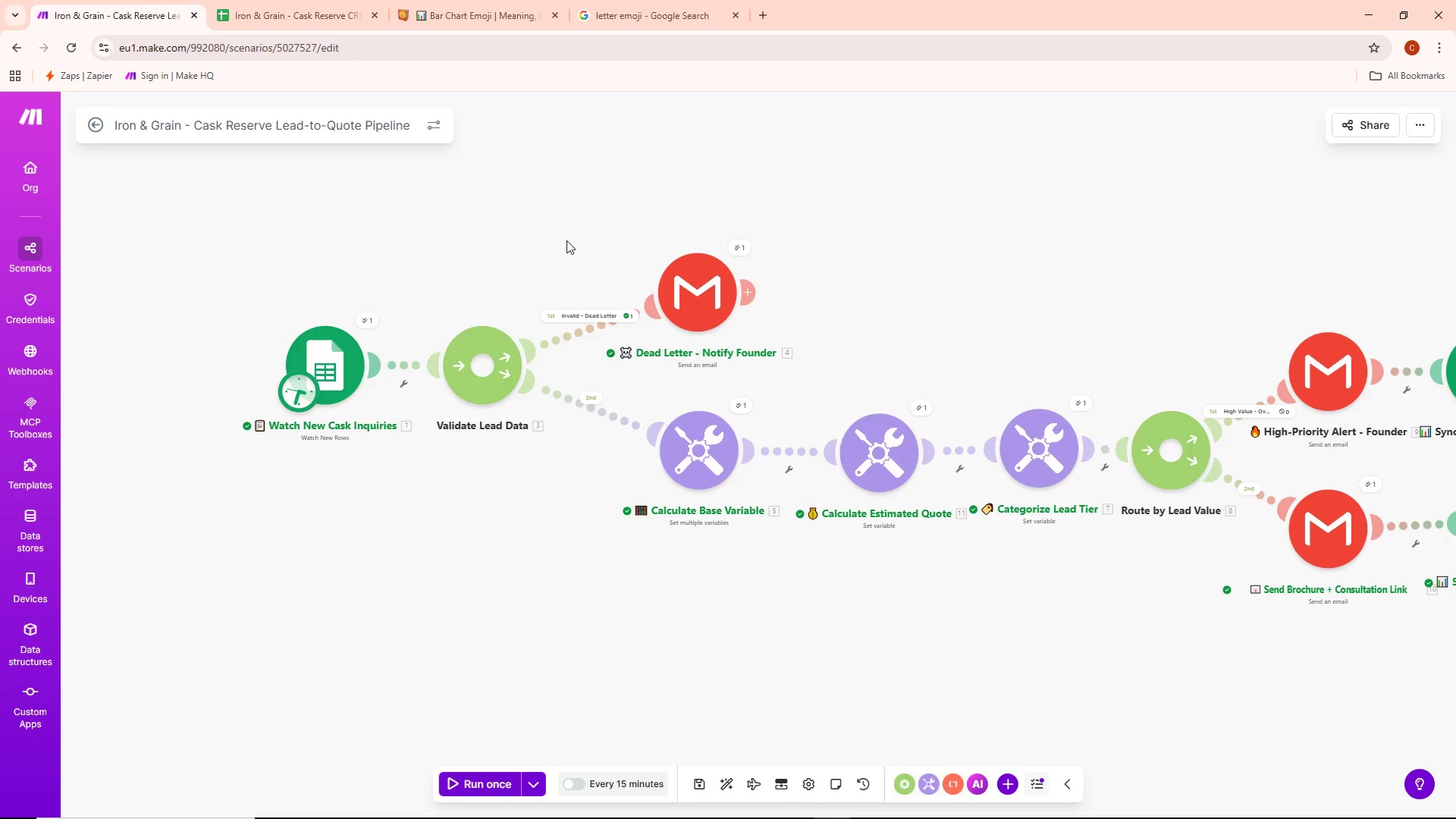 
wait(13.33)
 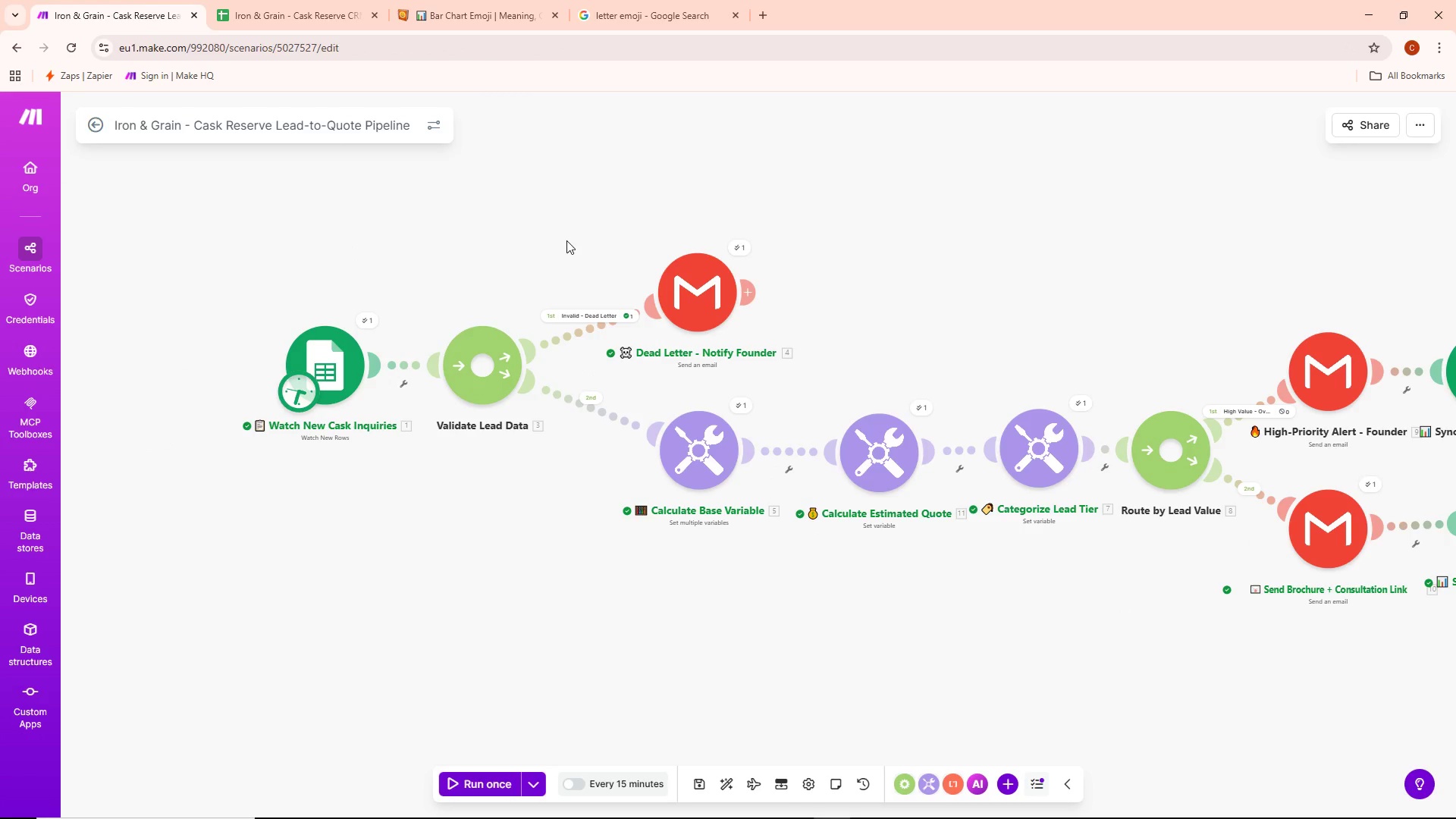 
key(Alt+AltLeft)
 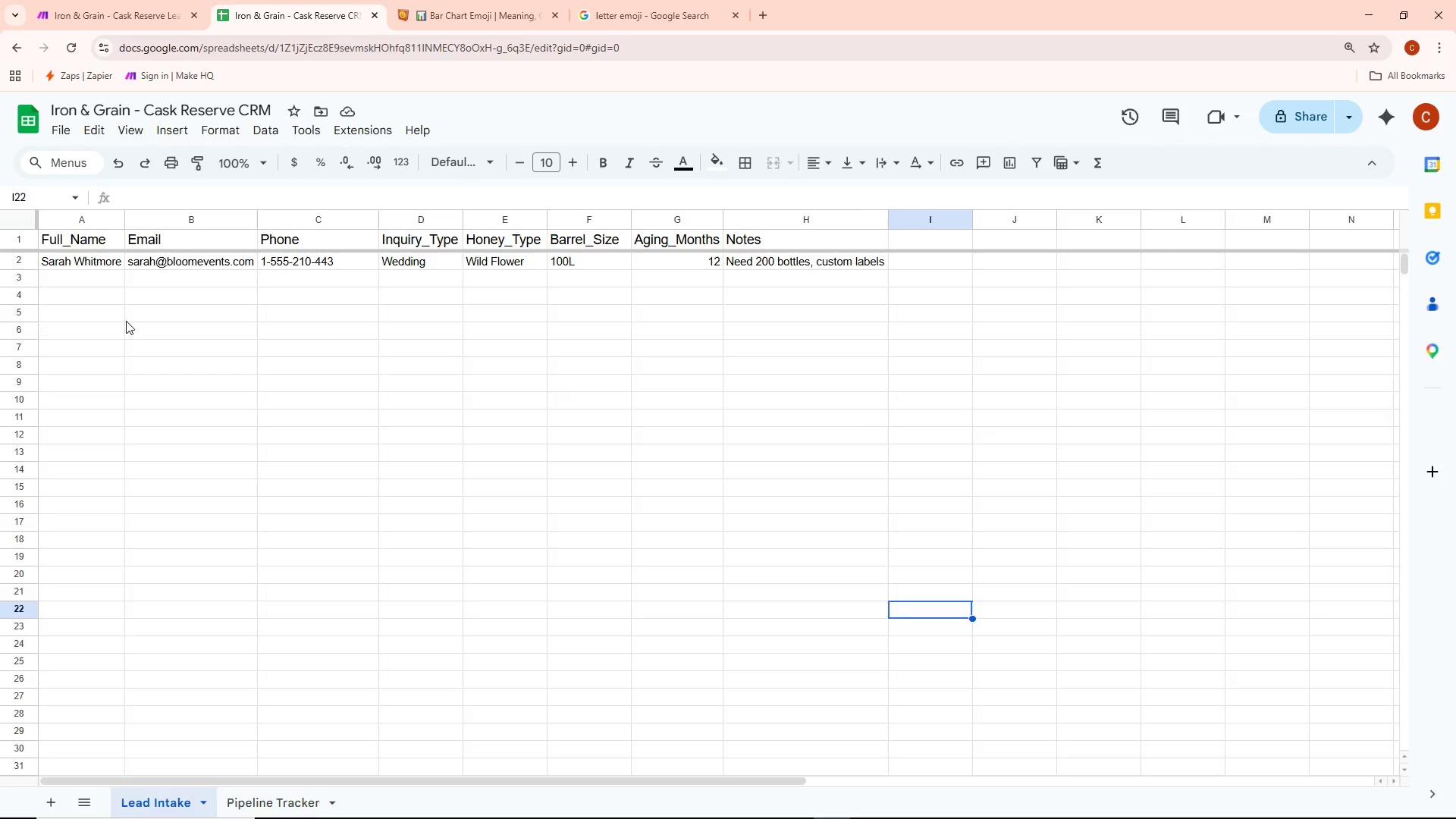 
key(Alt+Tab)